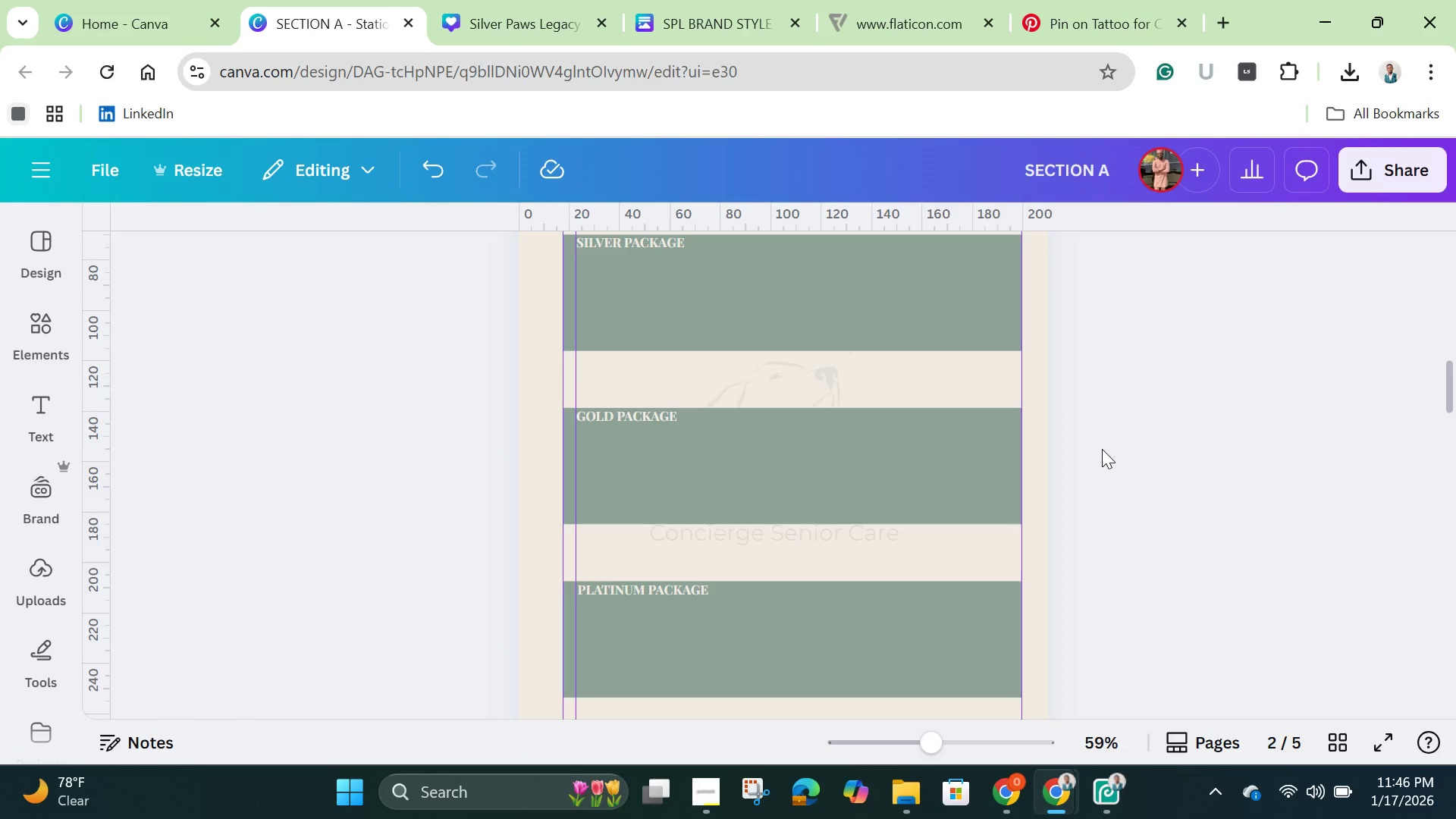 
scroll: coordinate [1102, 449], scroll_direction: up, amount: 2.0
 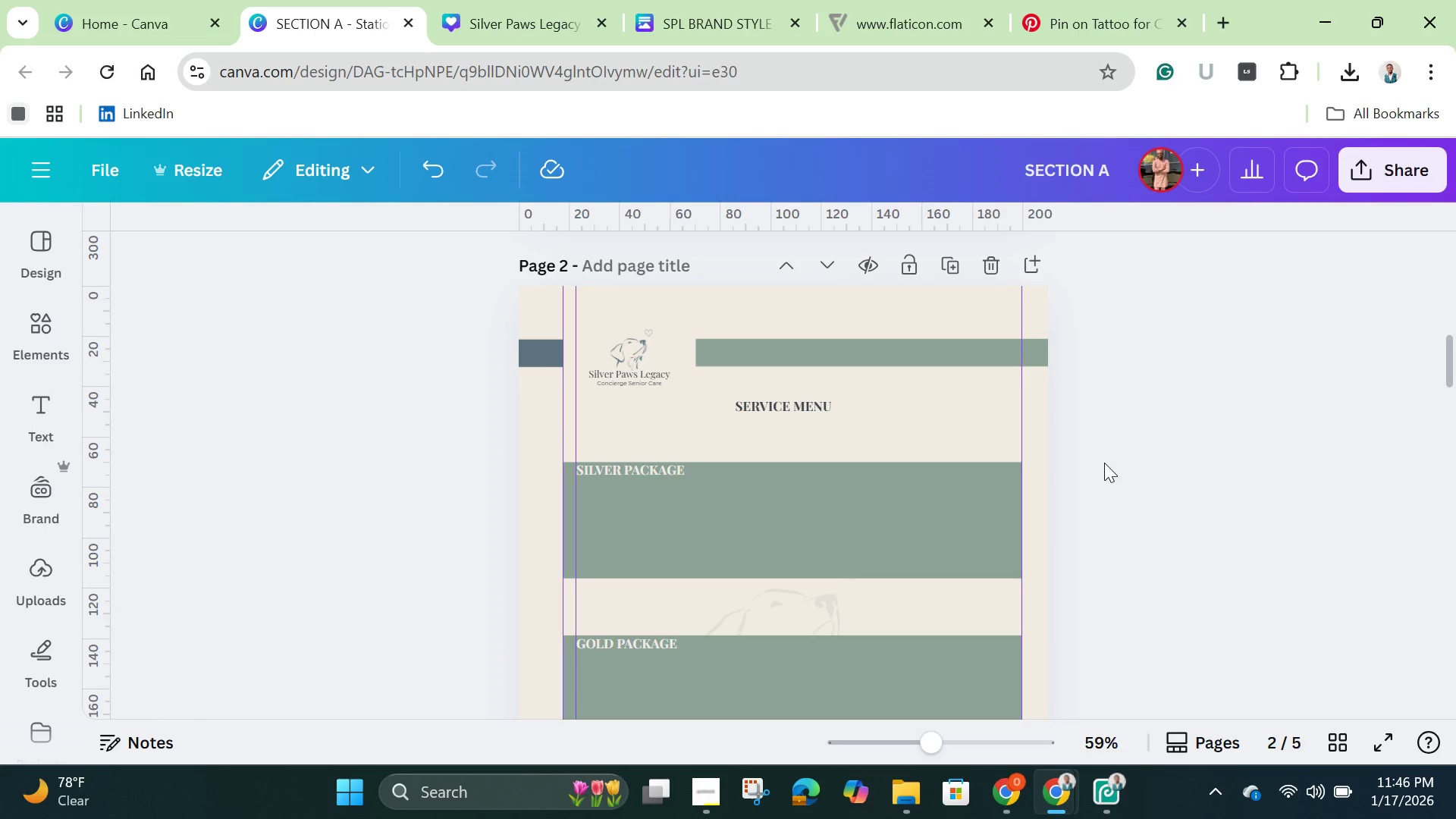 
scroll: coordinate [1106, 460], scroll_direction: down, amount: 5.0
 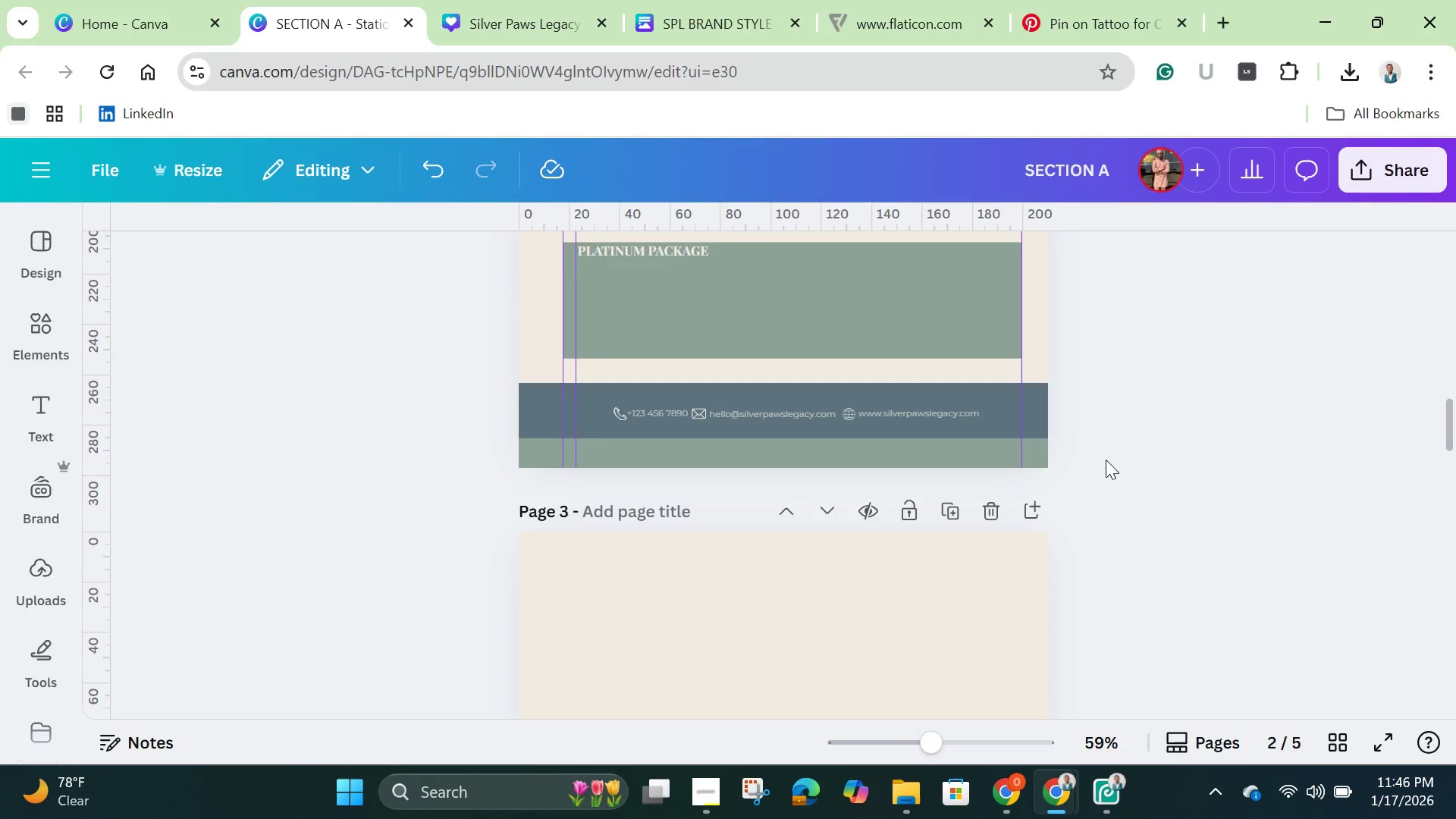 
scroll: coordinate [1106, 460], scroll_direction: up, amount: 2.0
 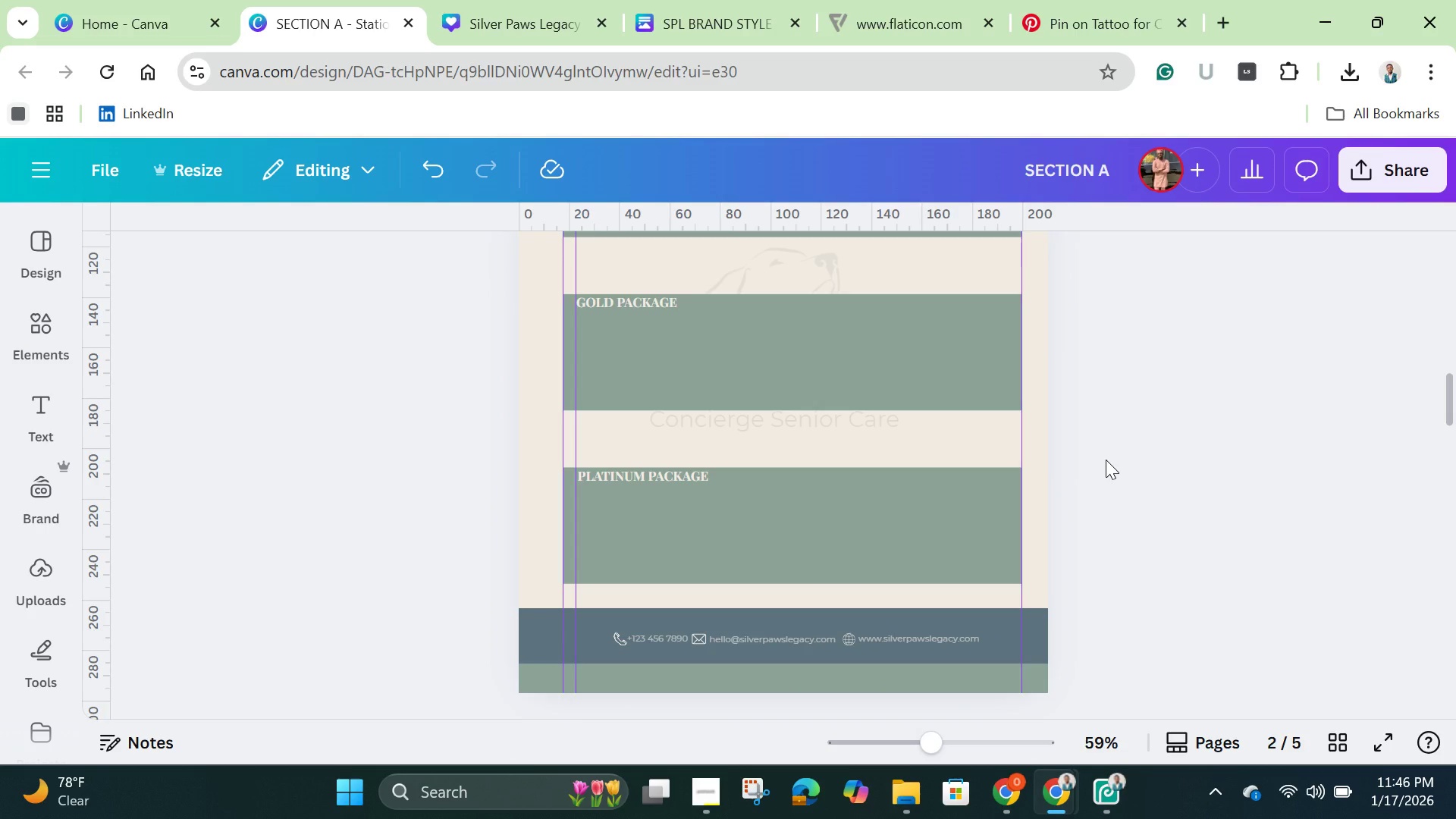 
wait(33.6)
 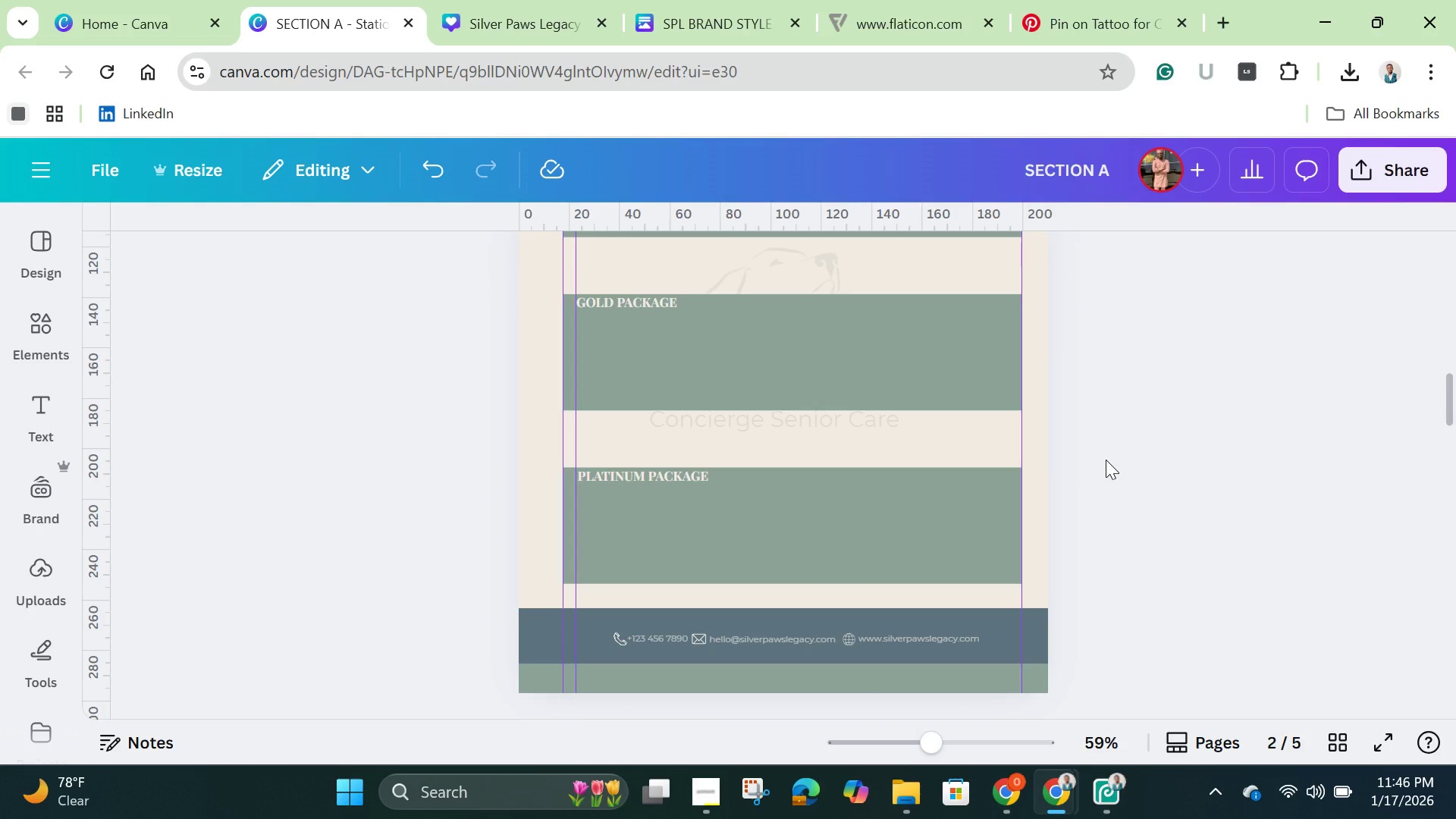 
left_click([1198, 459])
 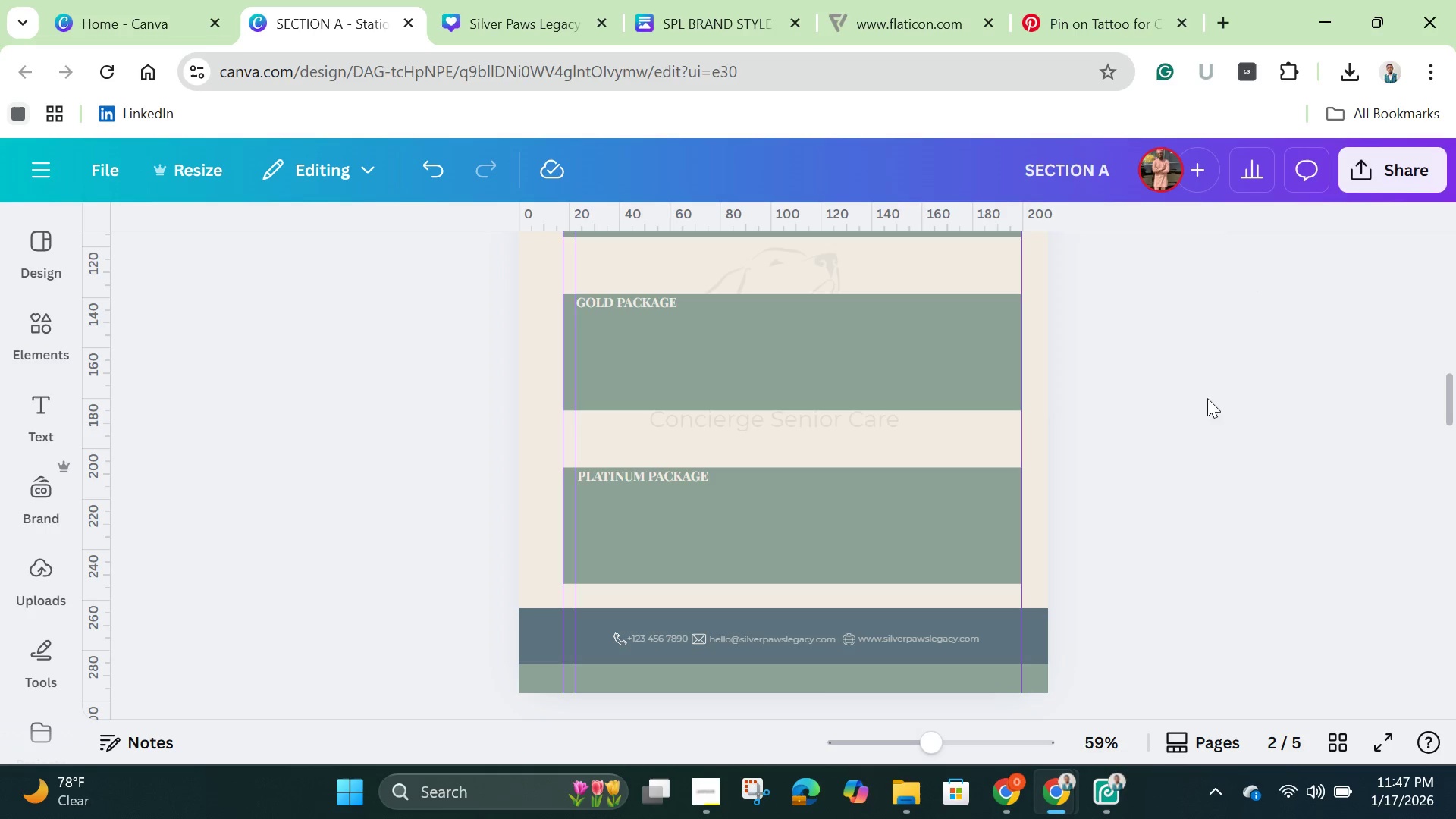 
wait(6.58)
 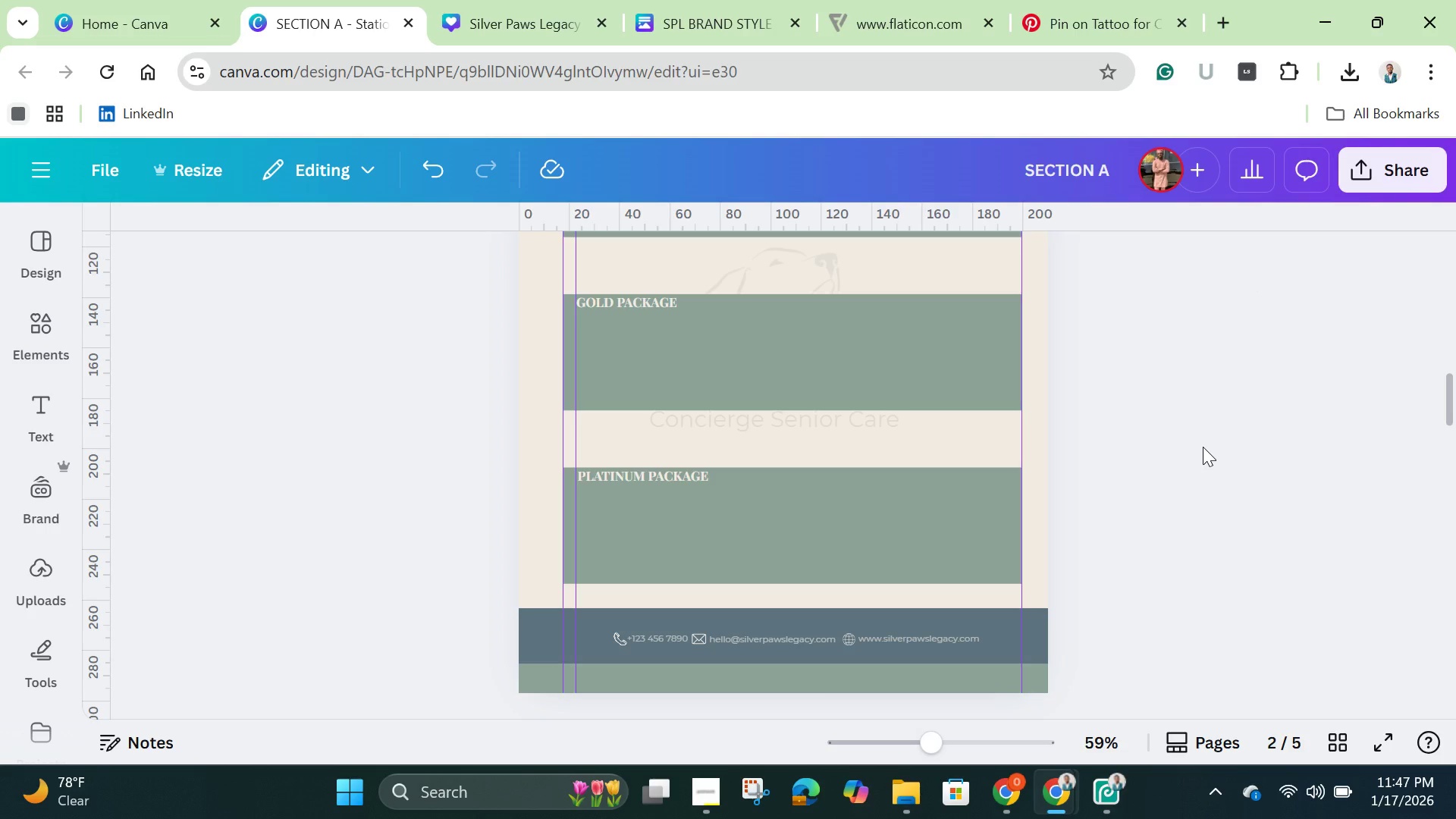 
double_click([1085, 175])
 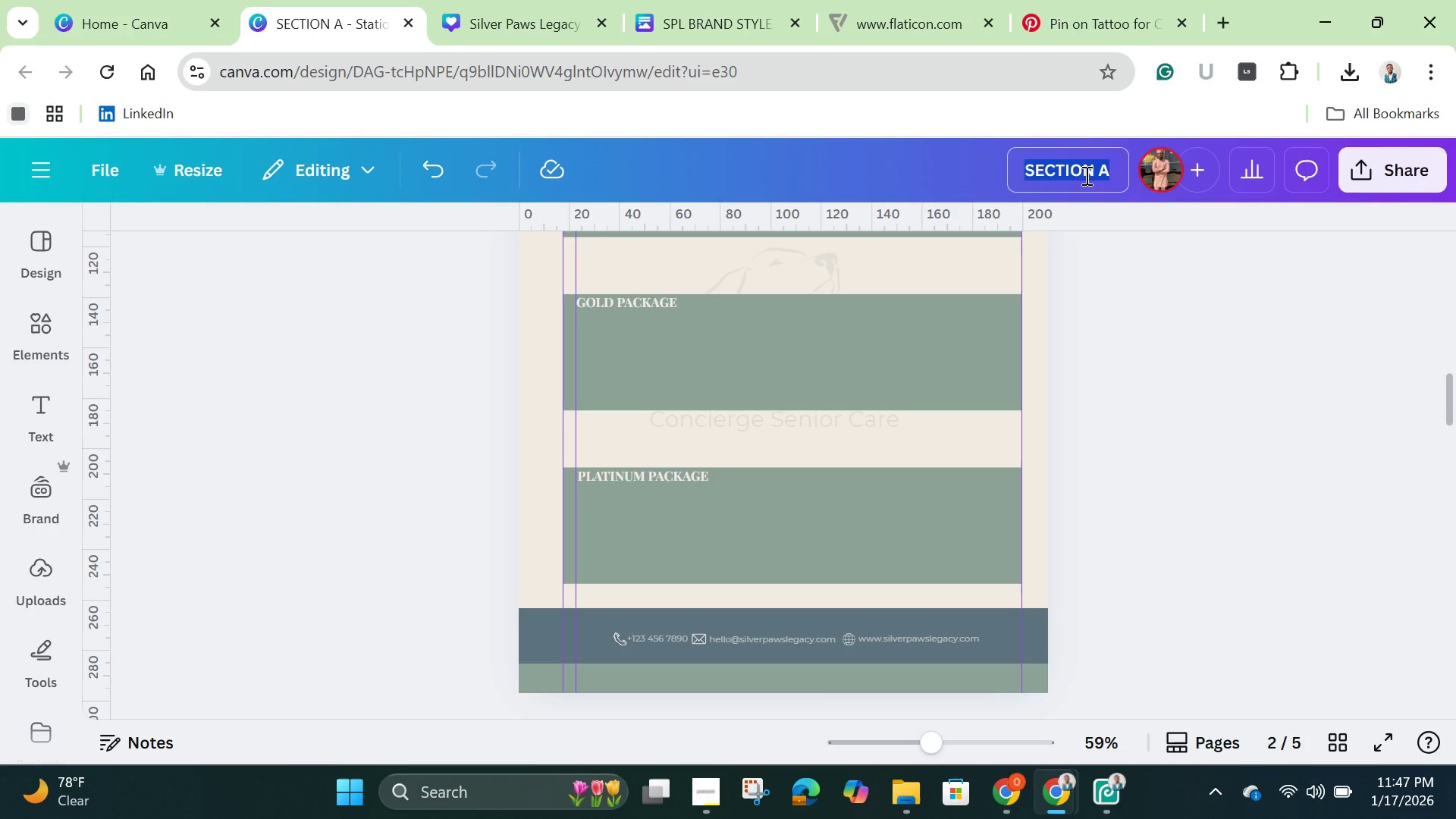 
triple_click([1085, 175])
 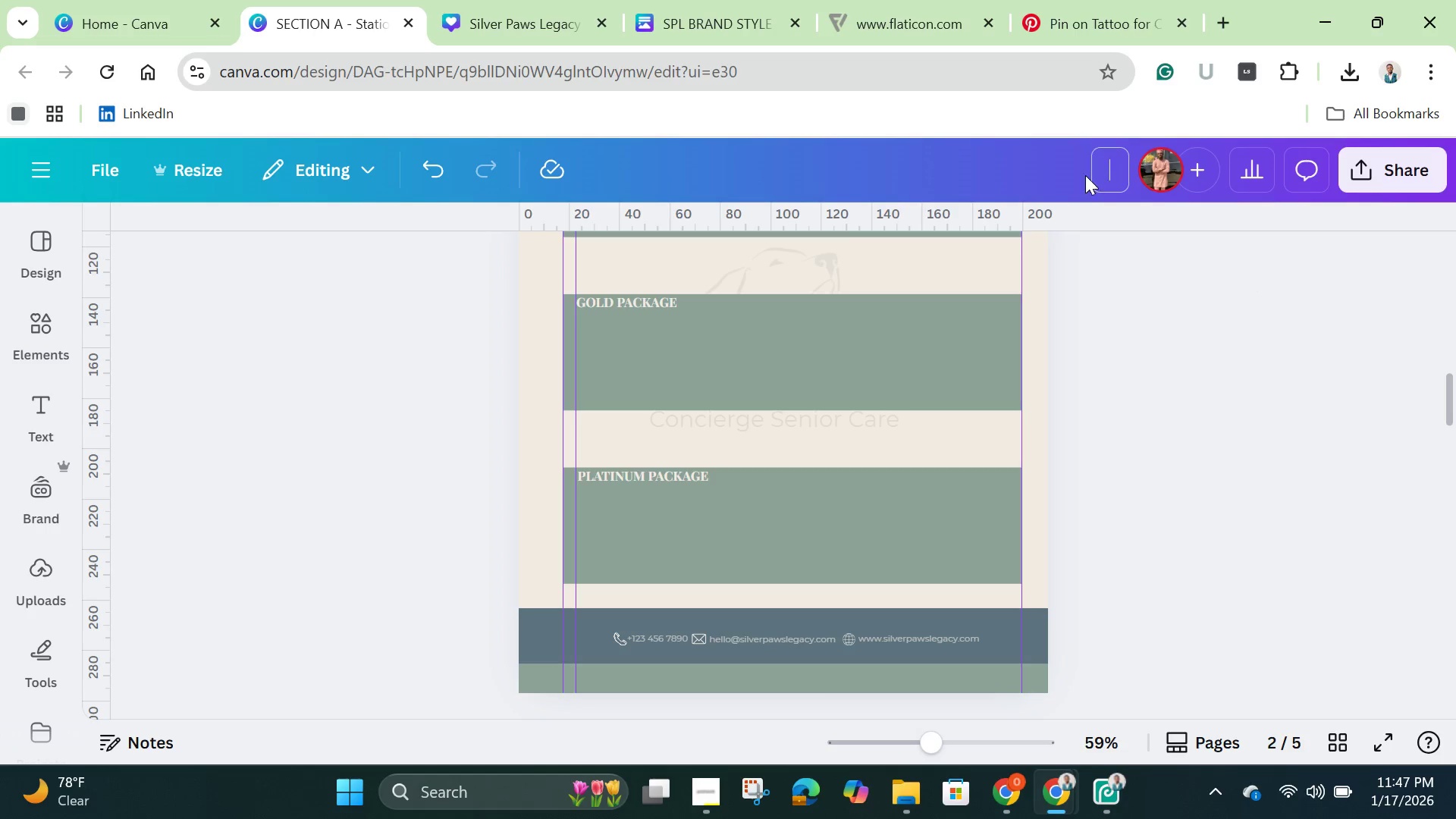 
key(Backspace)
type(THE STA)
 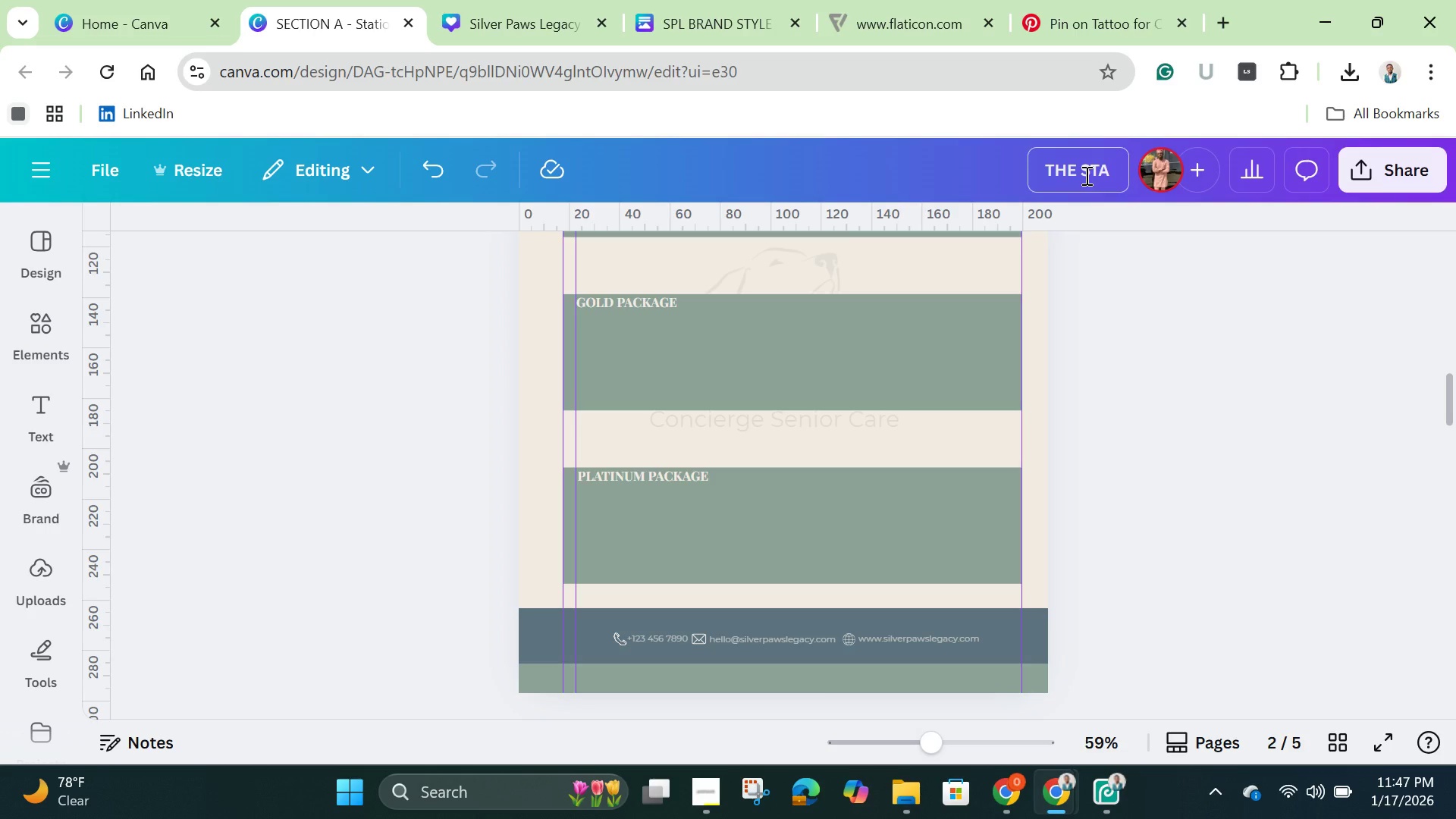 
wait(27.66)
 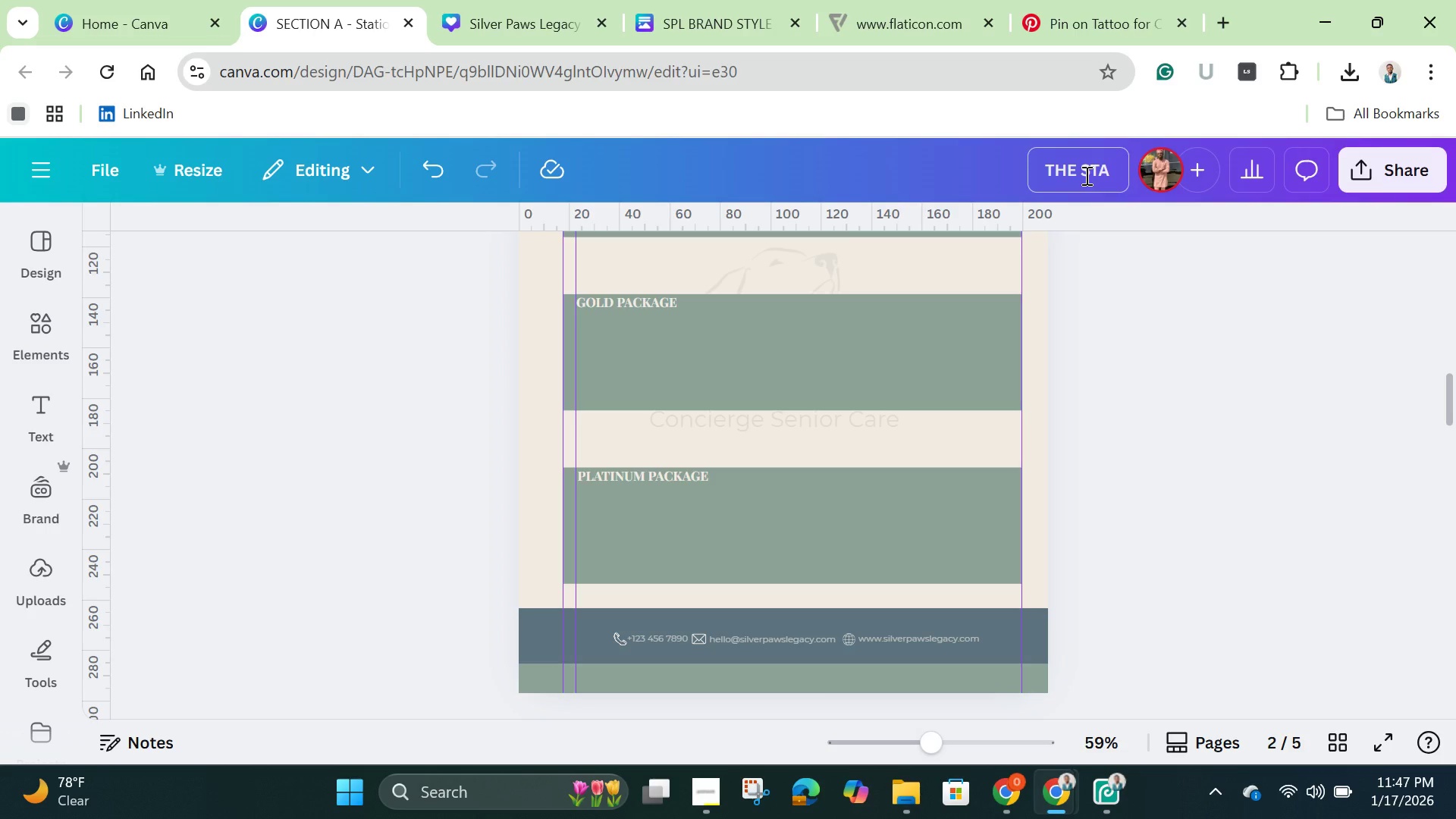 
type(TION)
 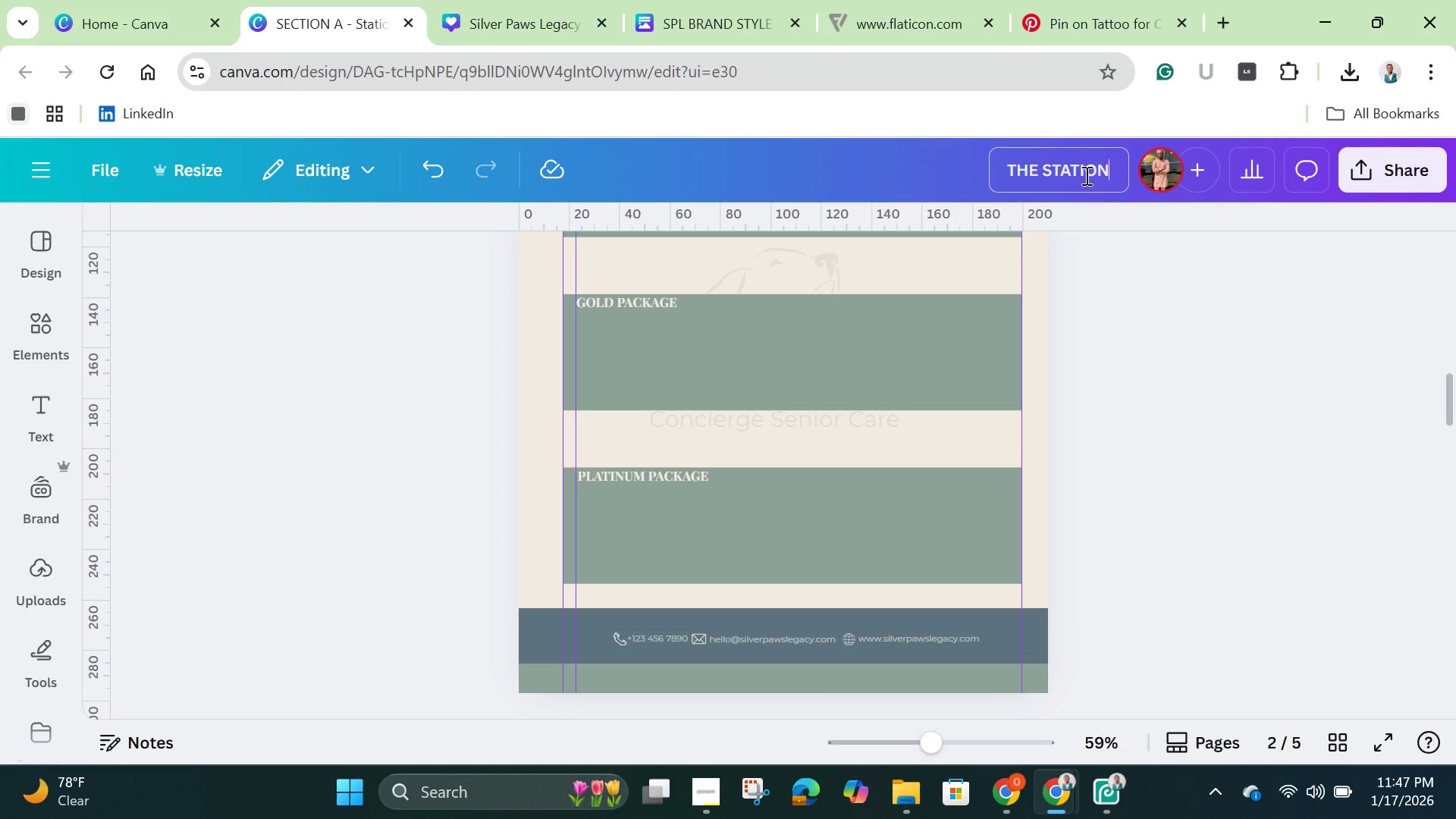 
type(ERY)
 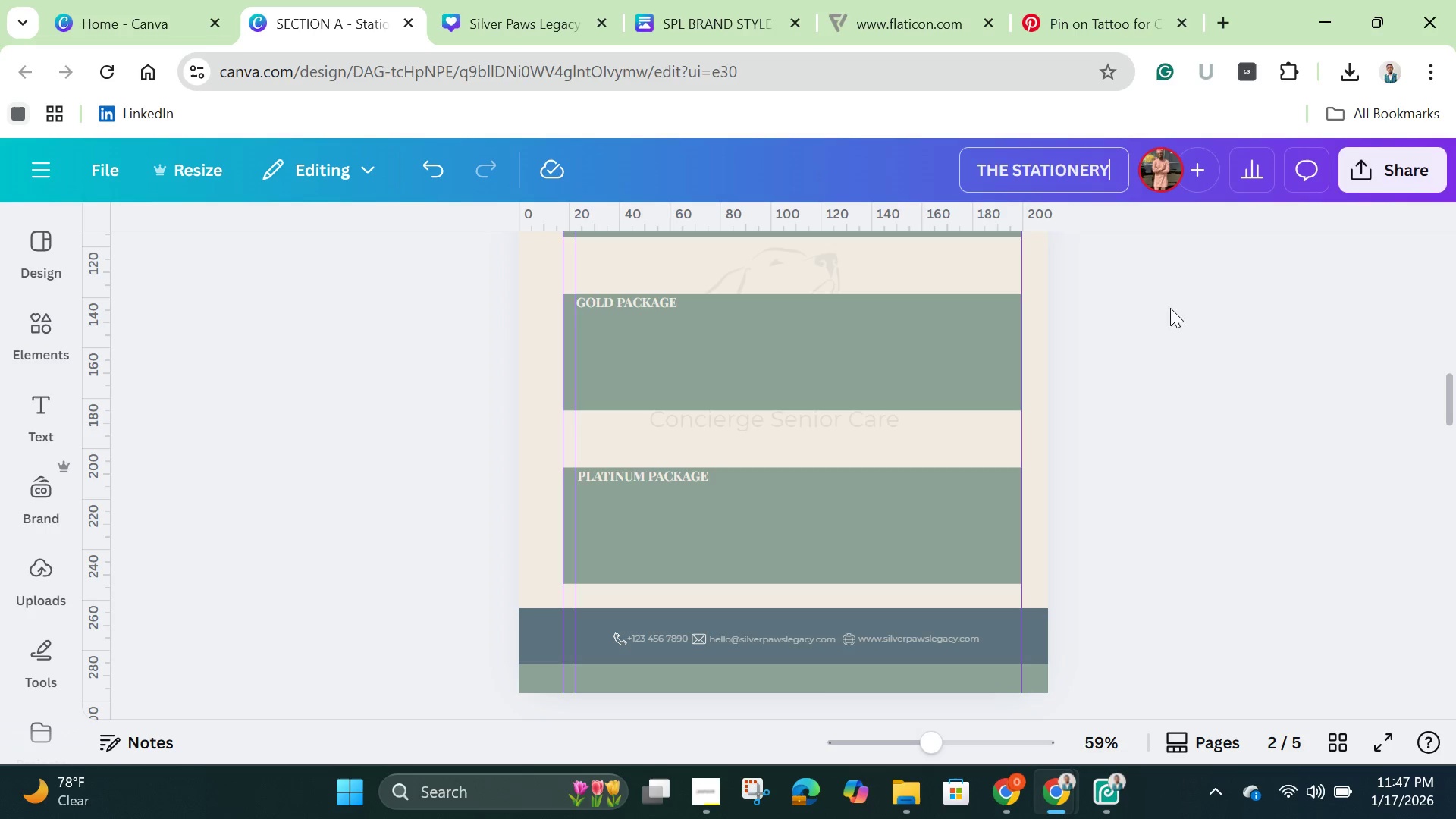 
left_click([1170, 317])
 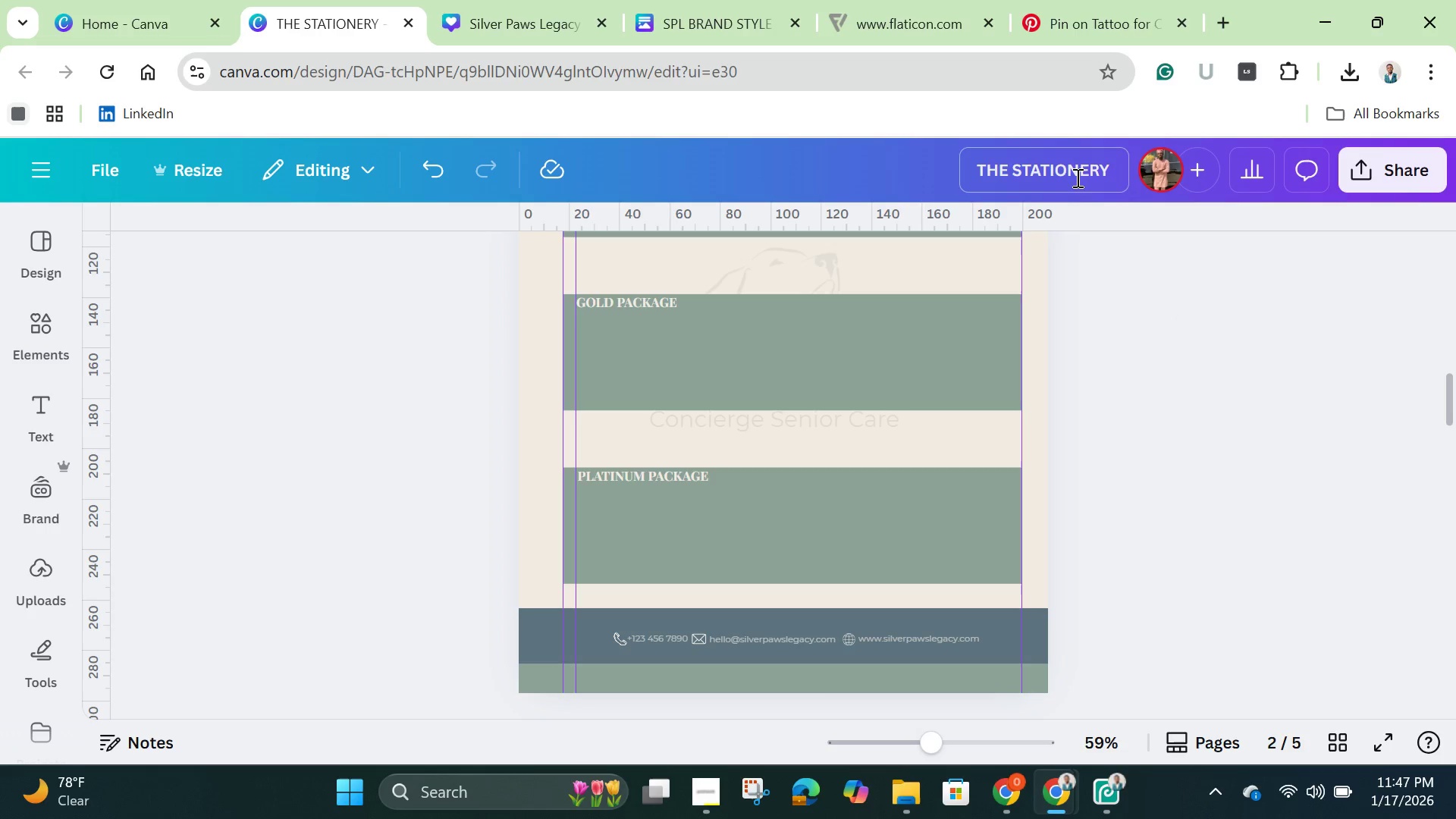 
left_click([1075, 176])
 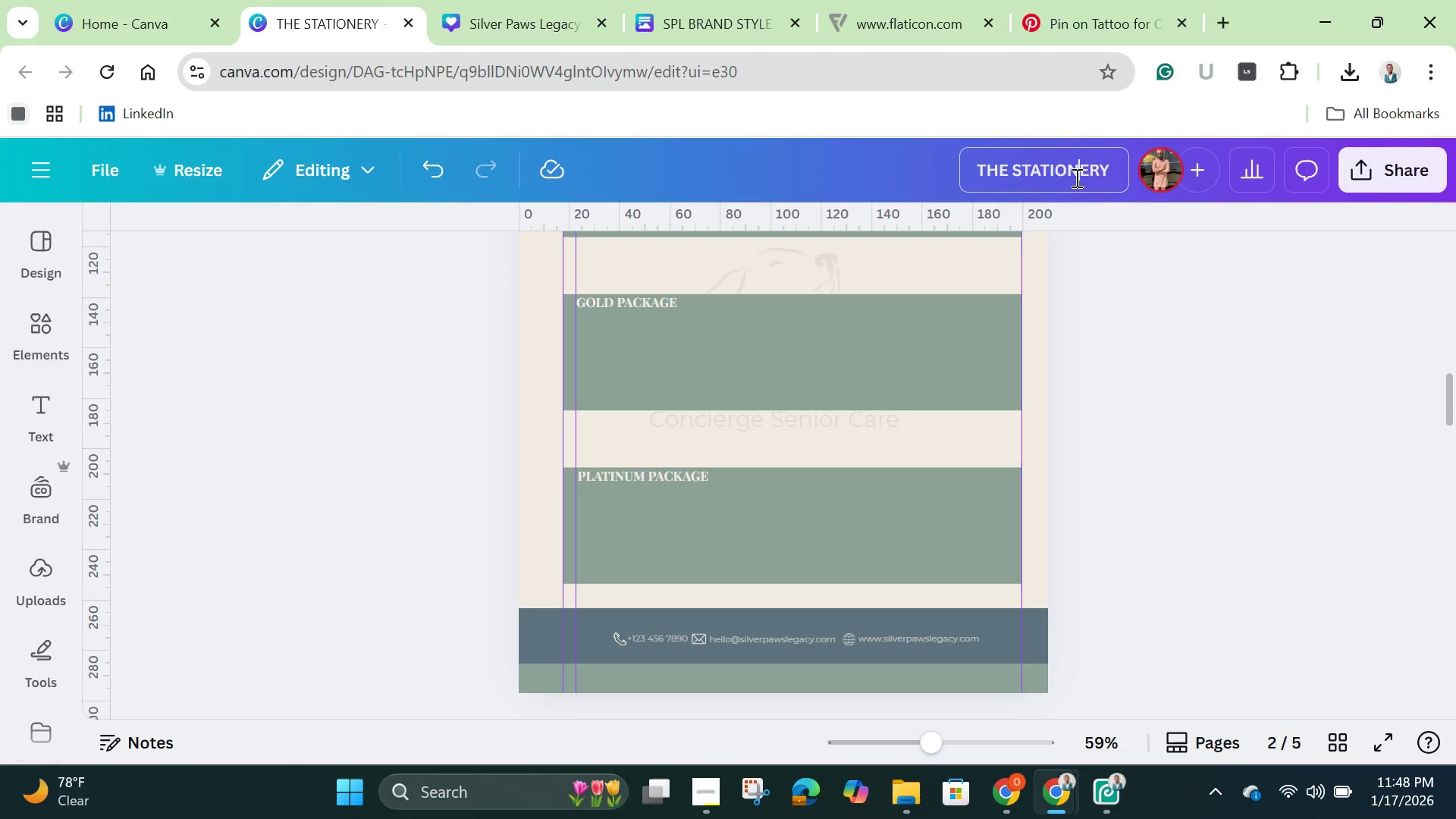 
wait(23.28)
 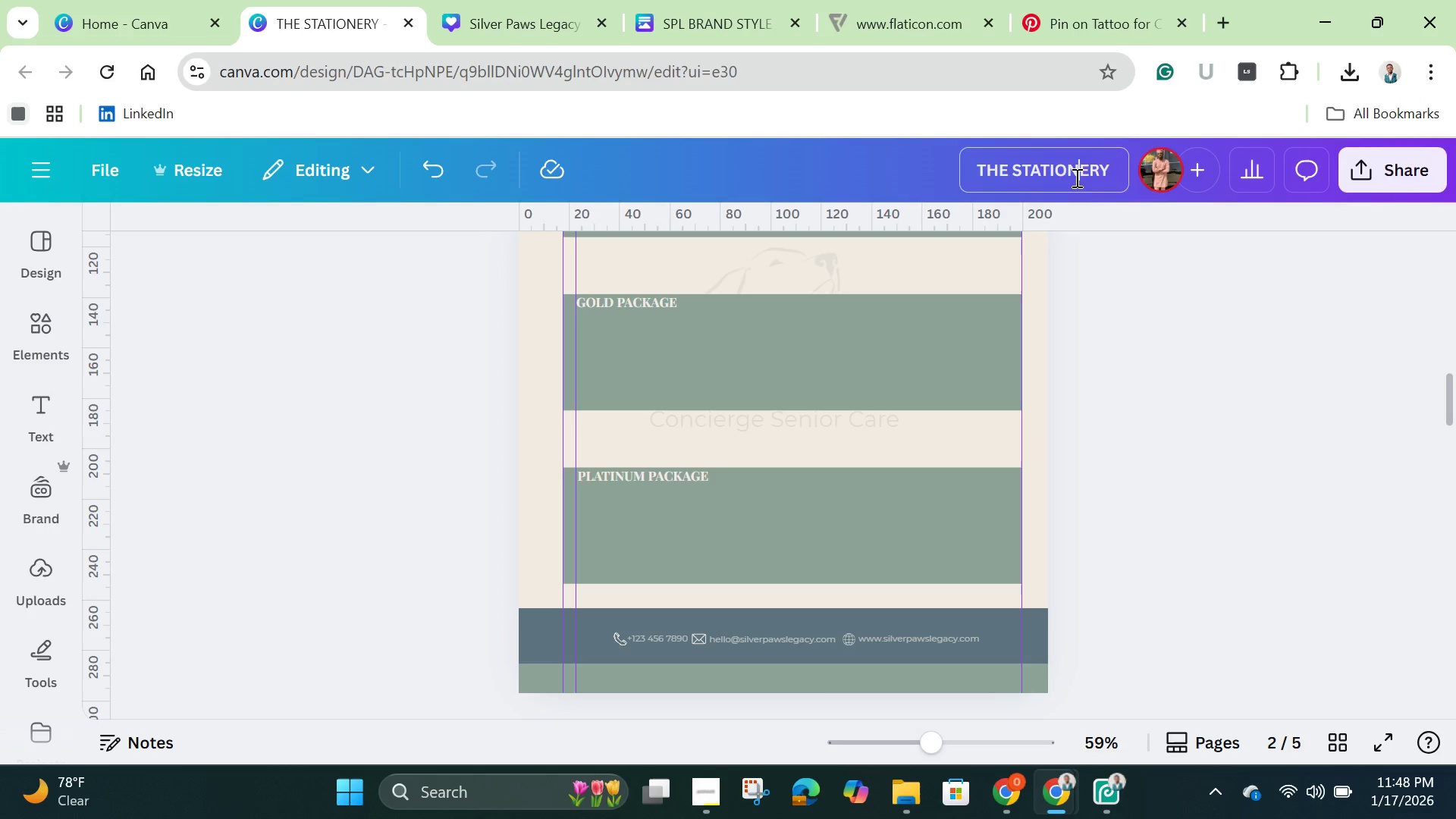 
left_click([1183, 321])
 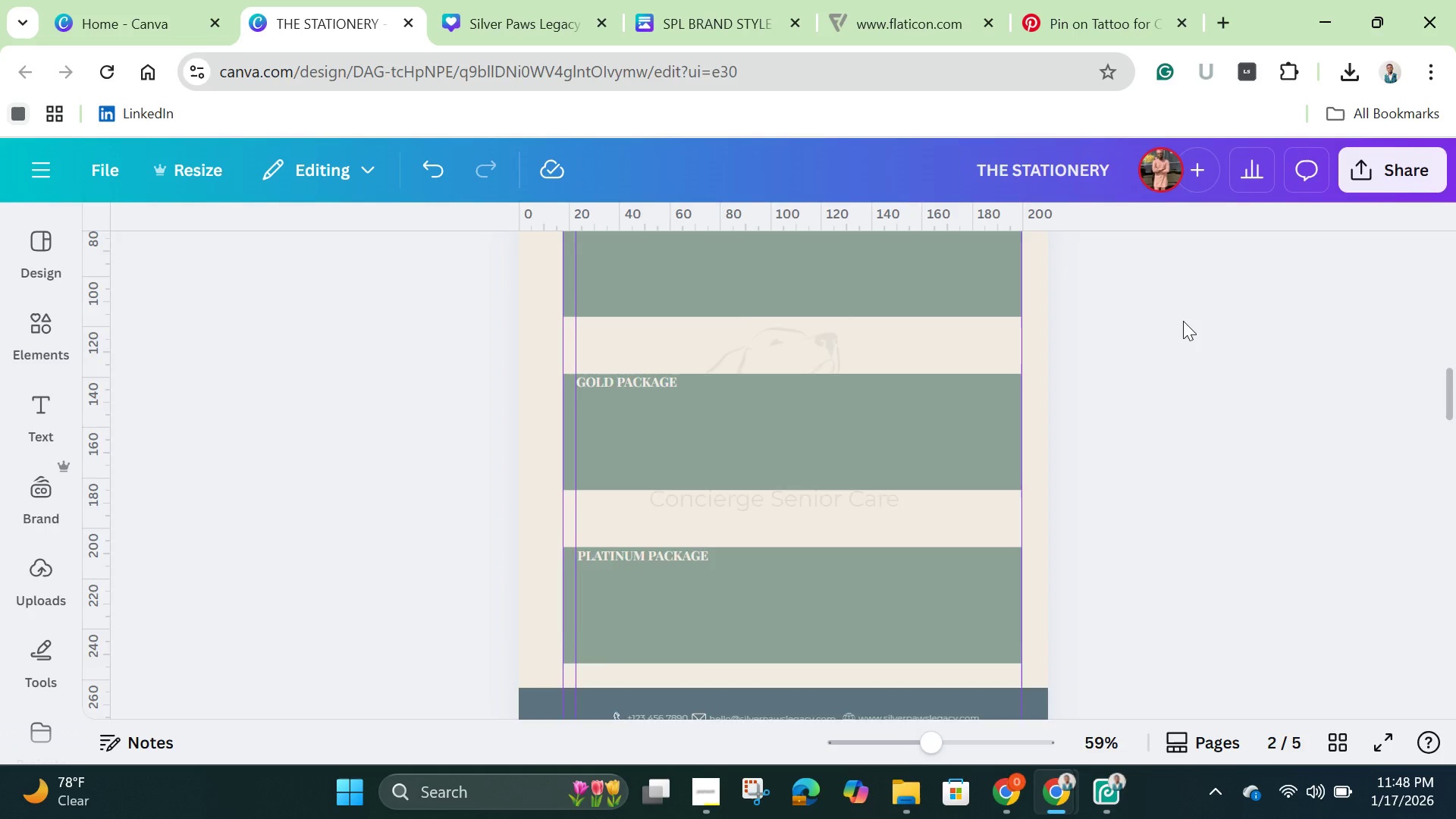 
scroll: coordinate [1183, 321], scroll_direction: up, amount: 3.0
 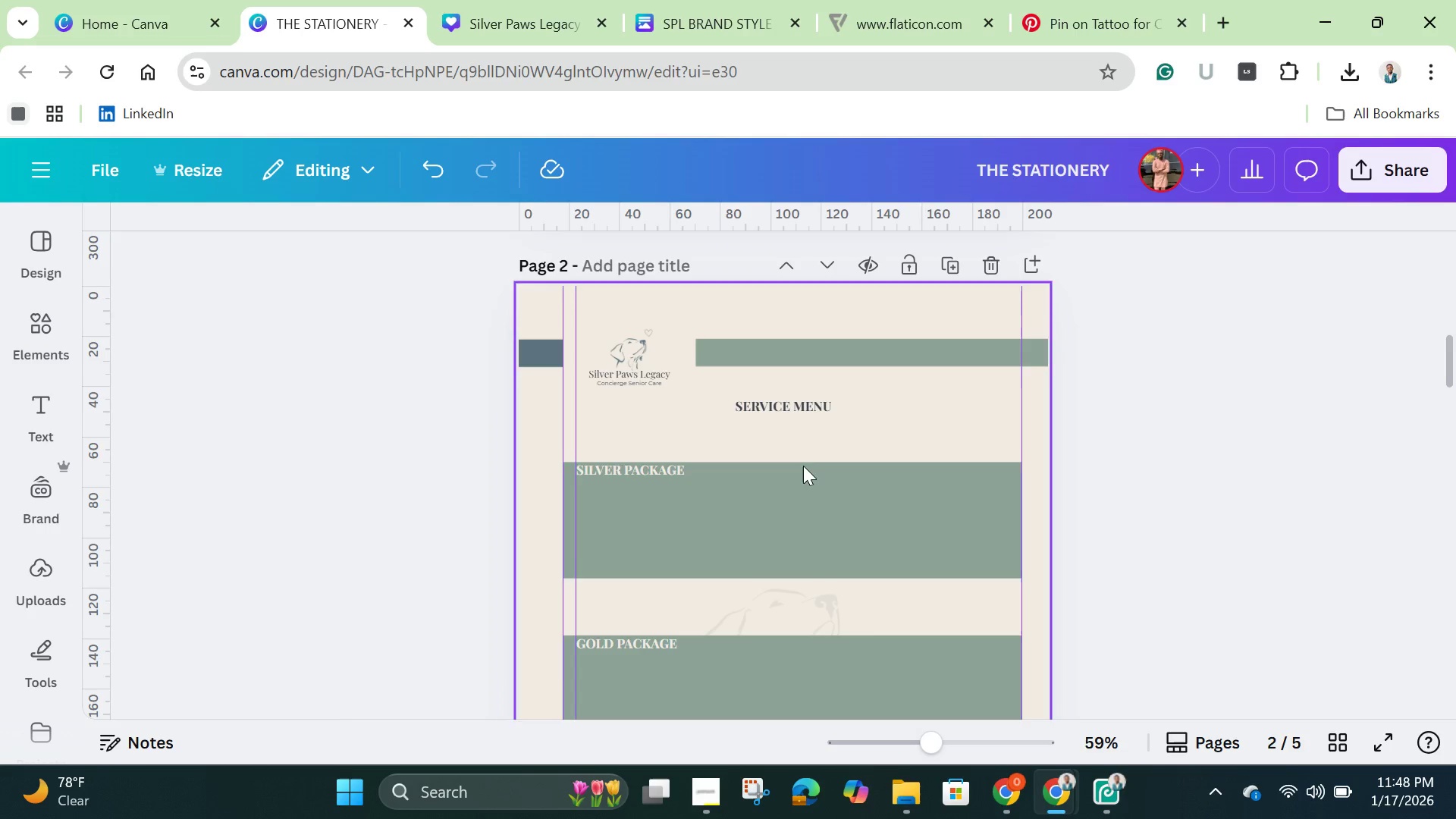 
left_click([800, 480])
 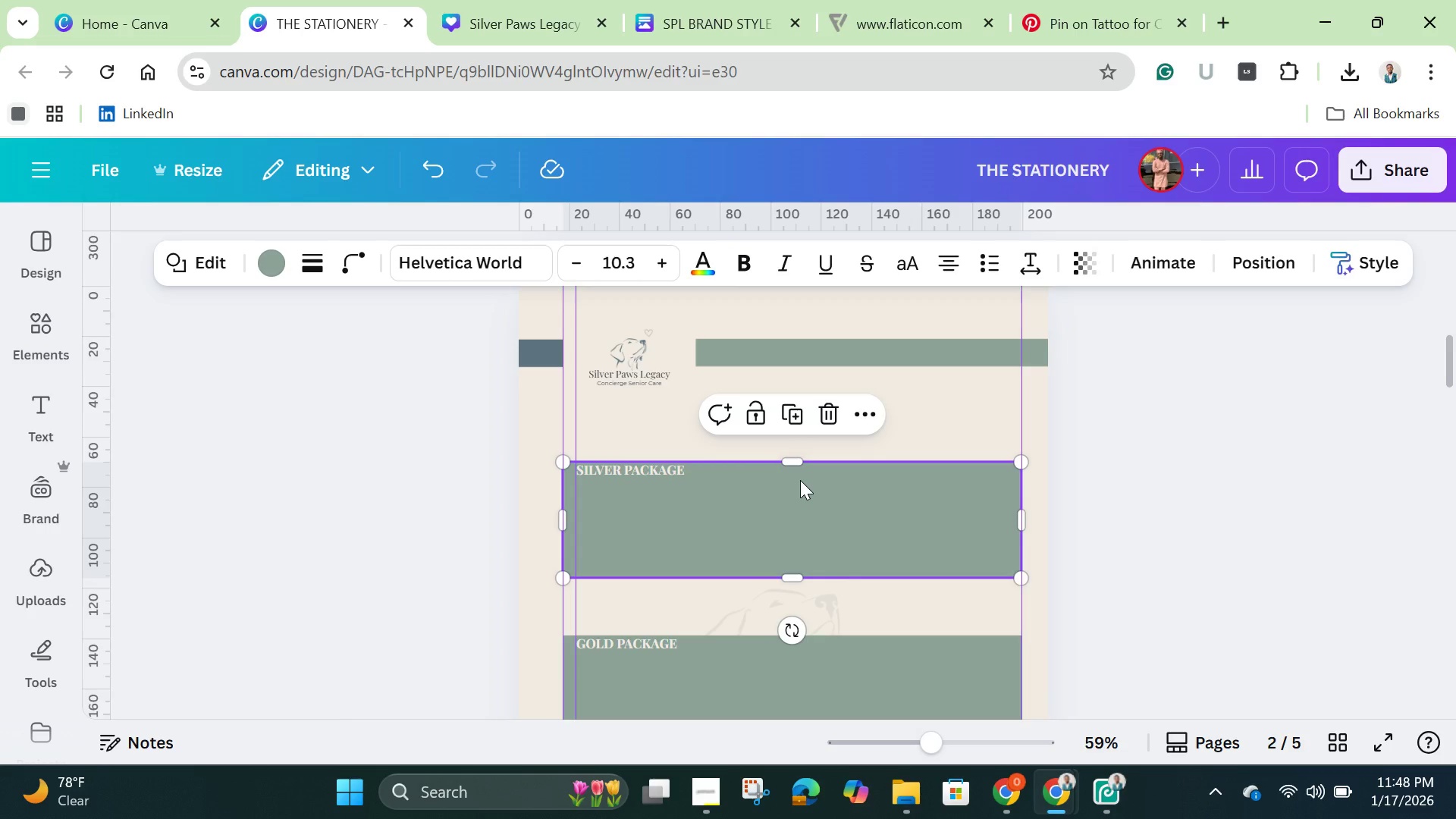 
hold_key(key=ShiftLeft, duration=1.5)
left_click([668, 466])
 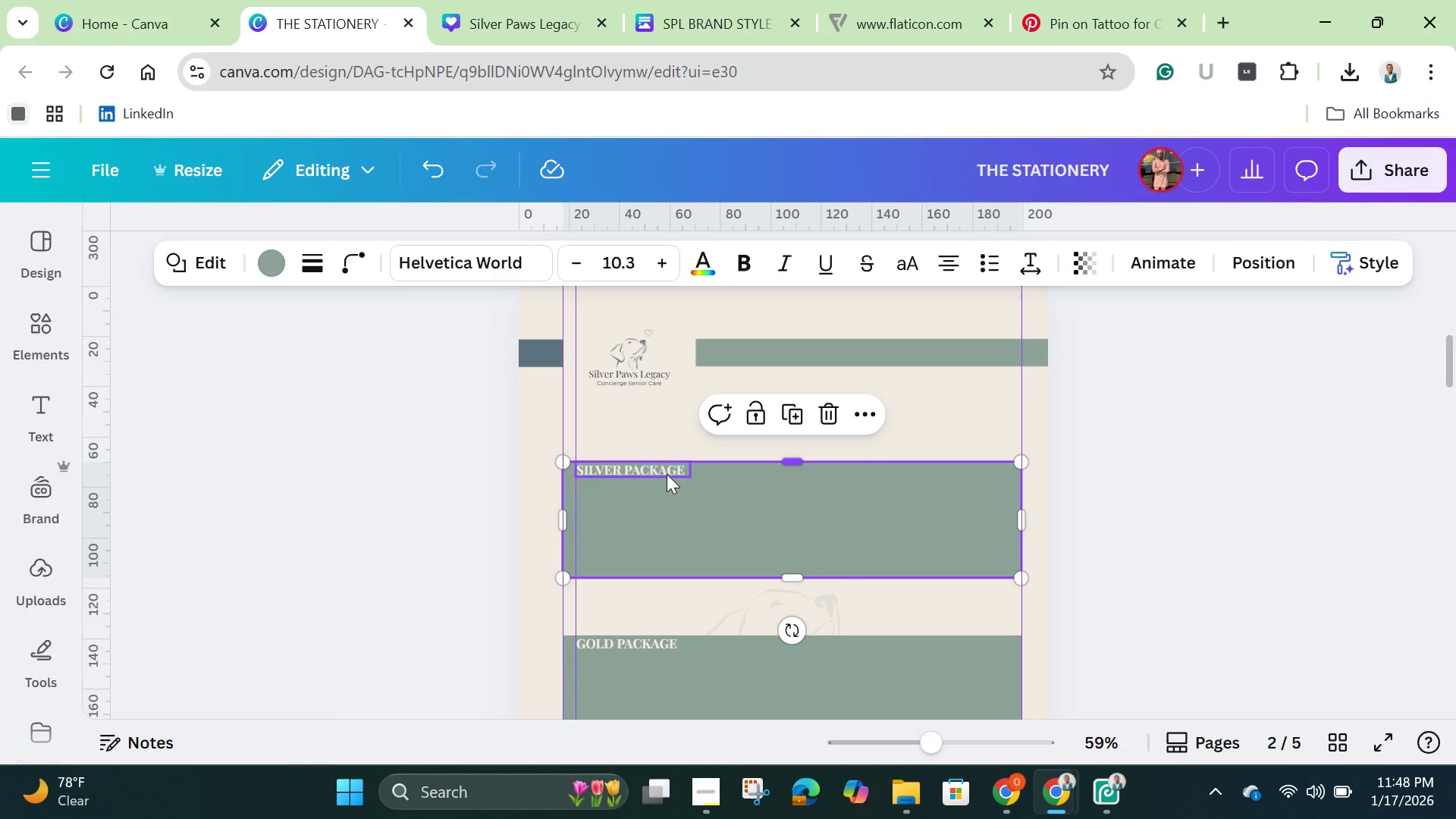 
hold_key(key=ShiftLeft, duration=1.0)
left_click([667, 474])
 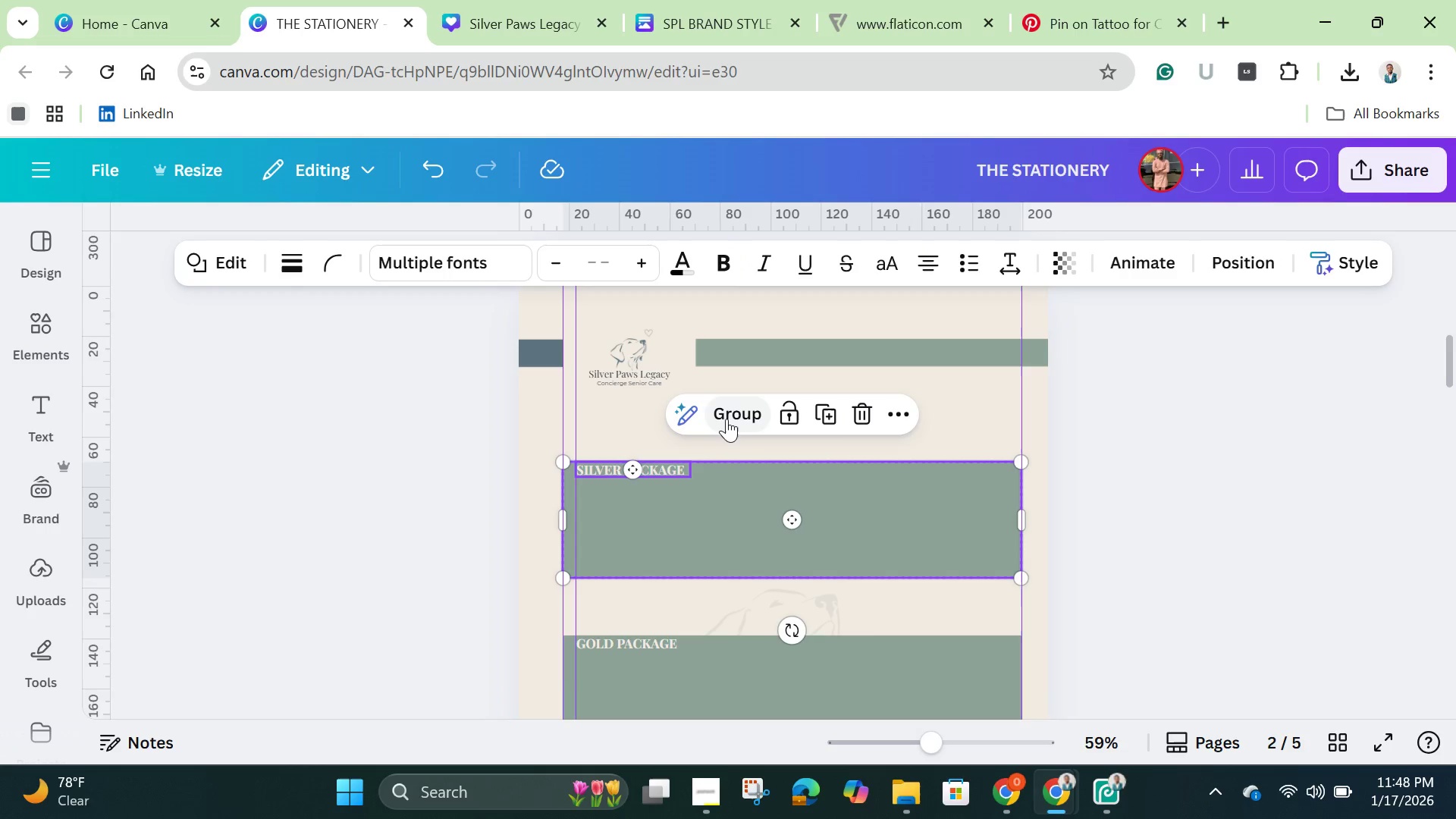 
left_click([726, 417])
 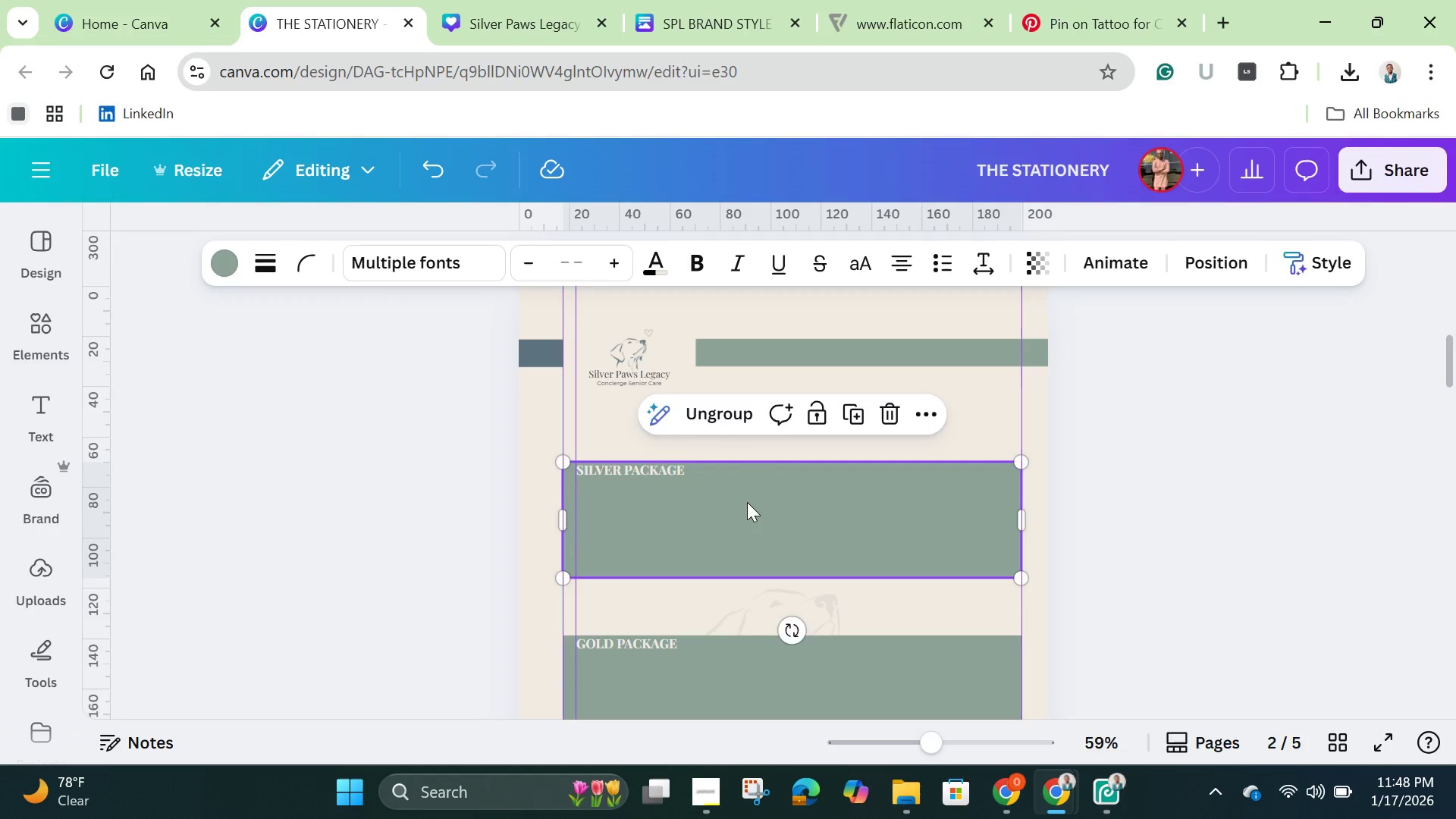 
left_click_drag(start_coordinate=[747, 502], to_coordinate=[750, 491])
 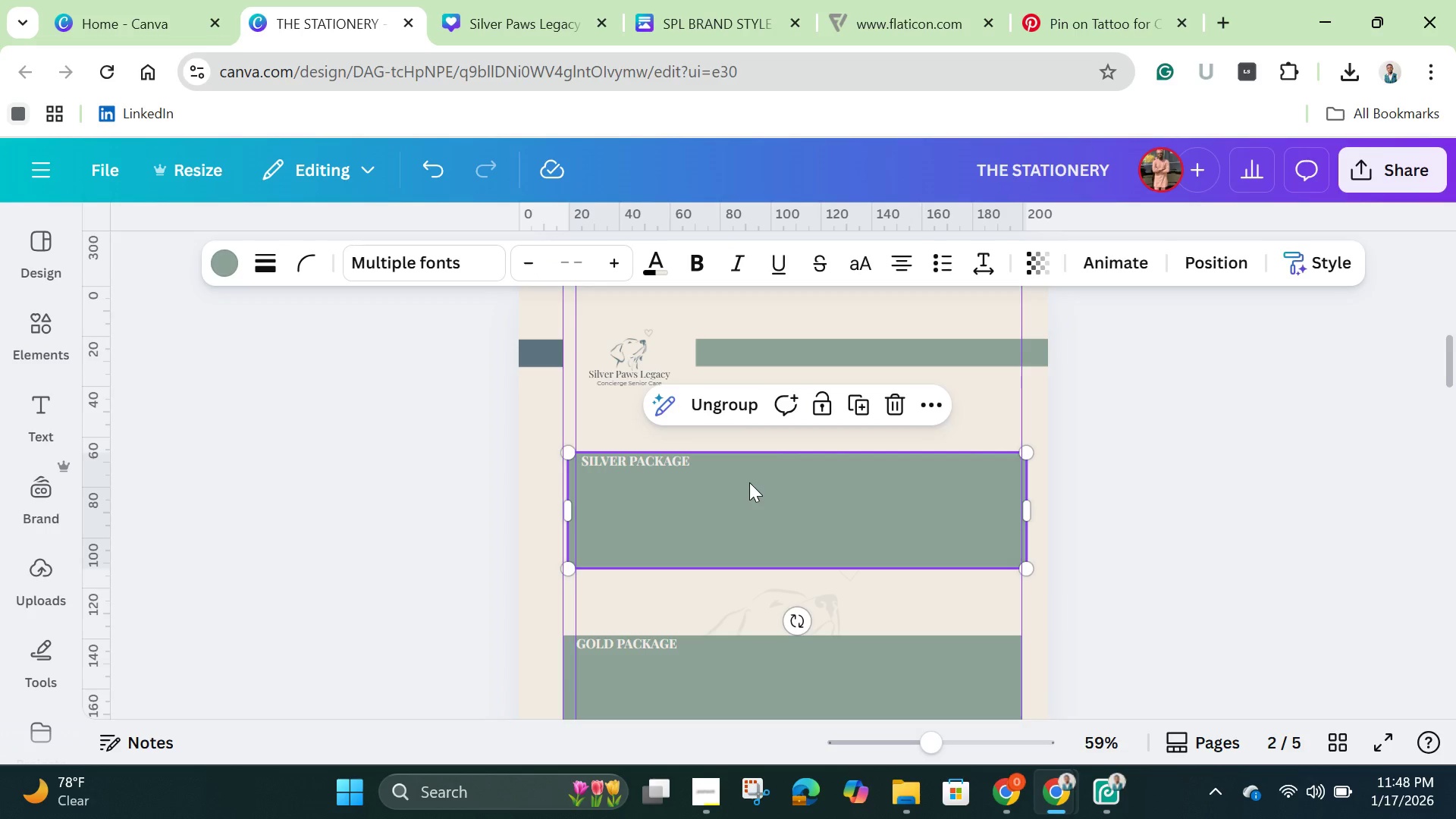 
left_click_drag(start_coordinate=[749, 482], to_coordinate=[745, 469])
 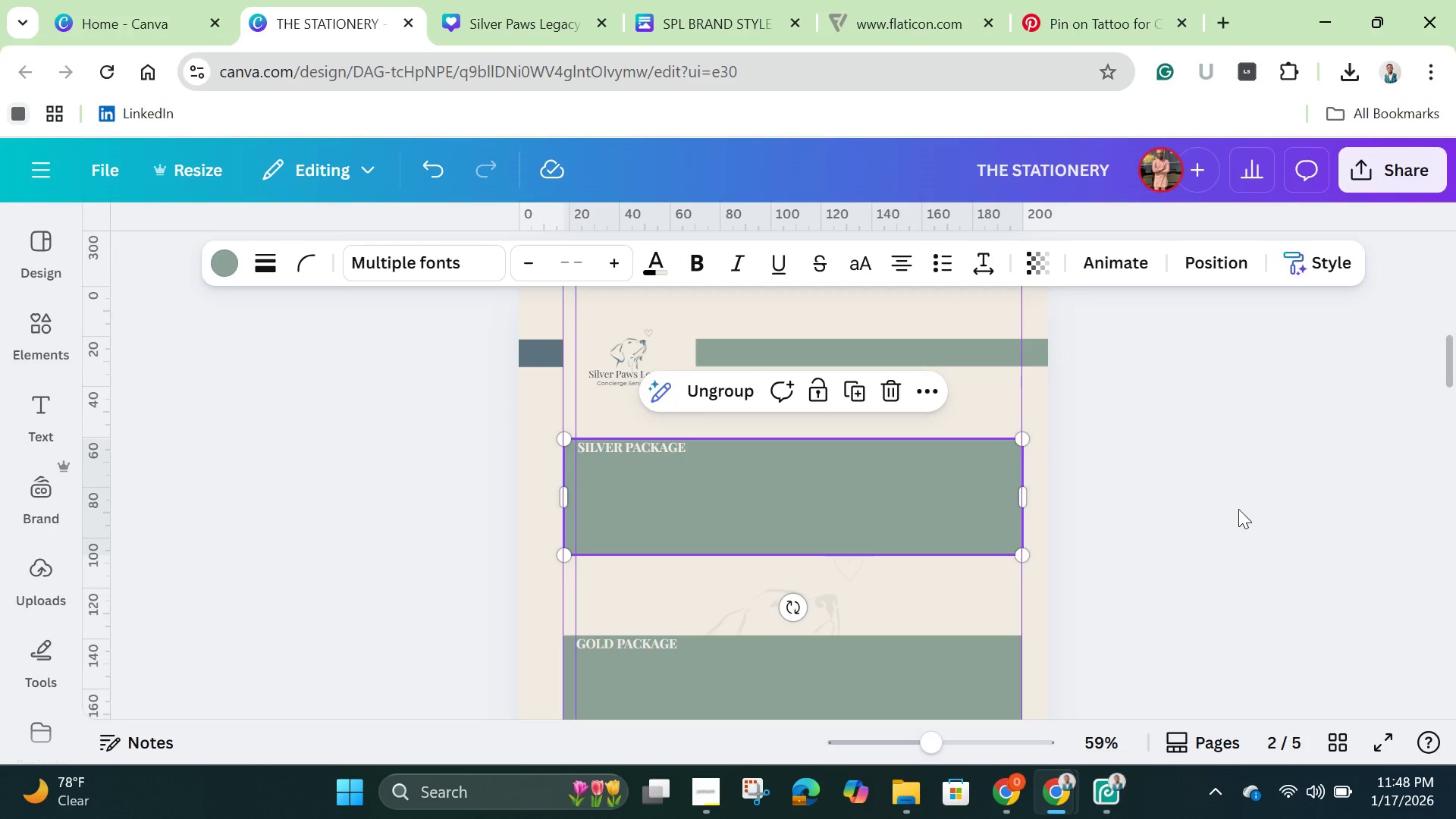 
left_click([1238, 509])
 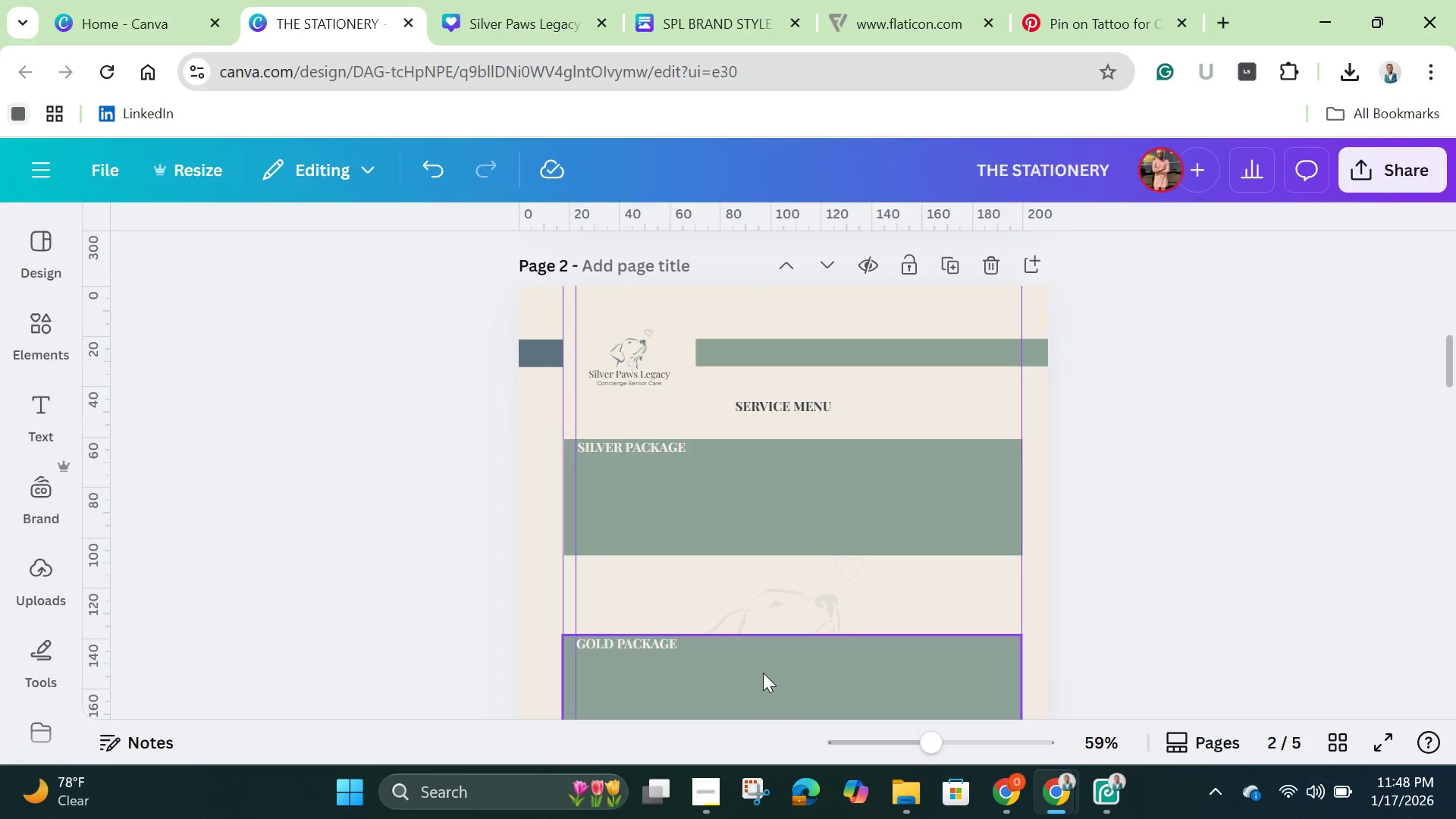 
left_click([763, 673])
 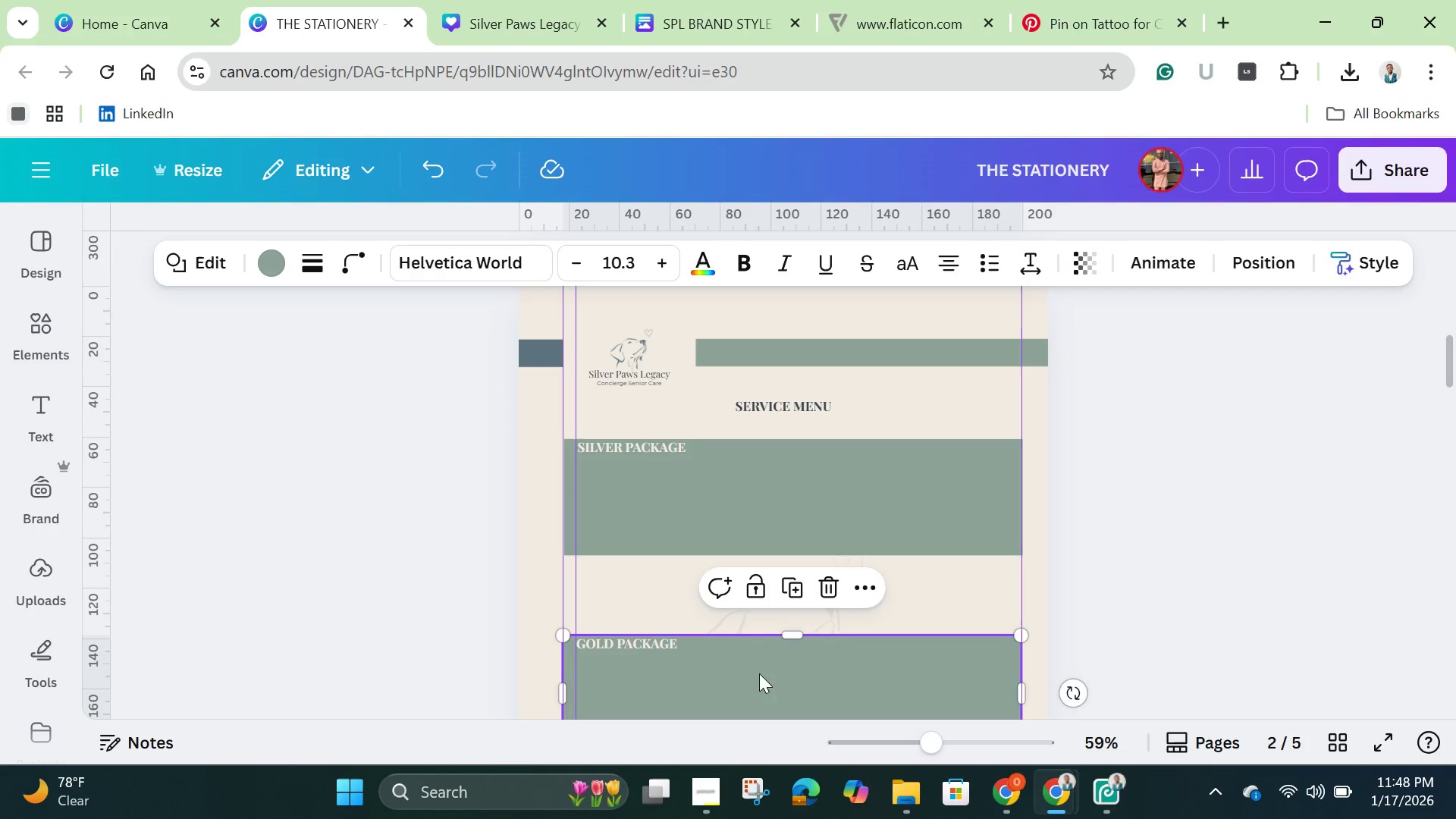 
hold_key(key=ShiftLeft, duration=1.22)
left_click([659, 645])
 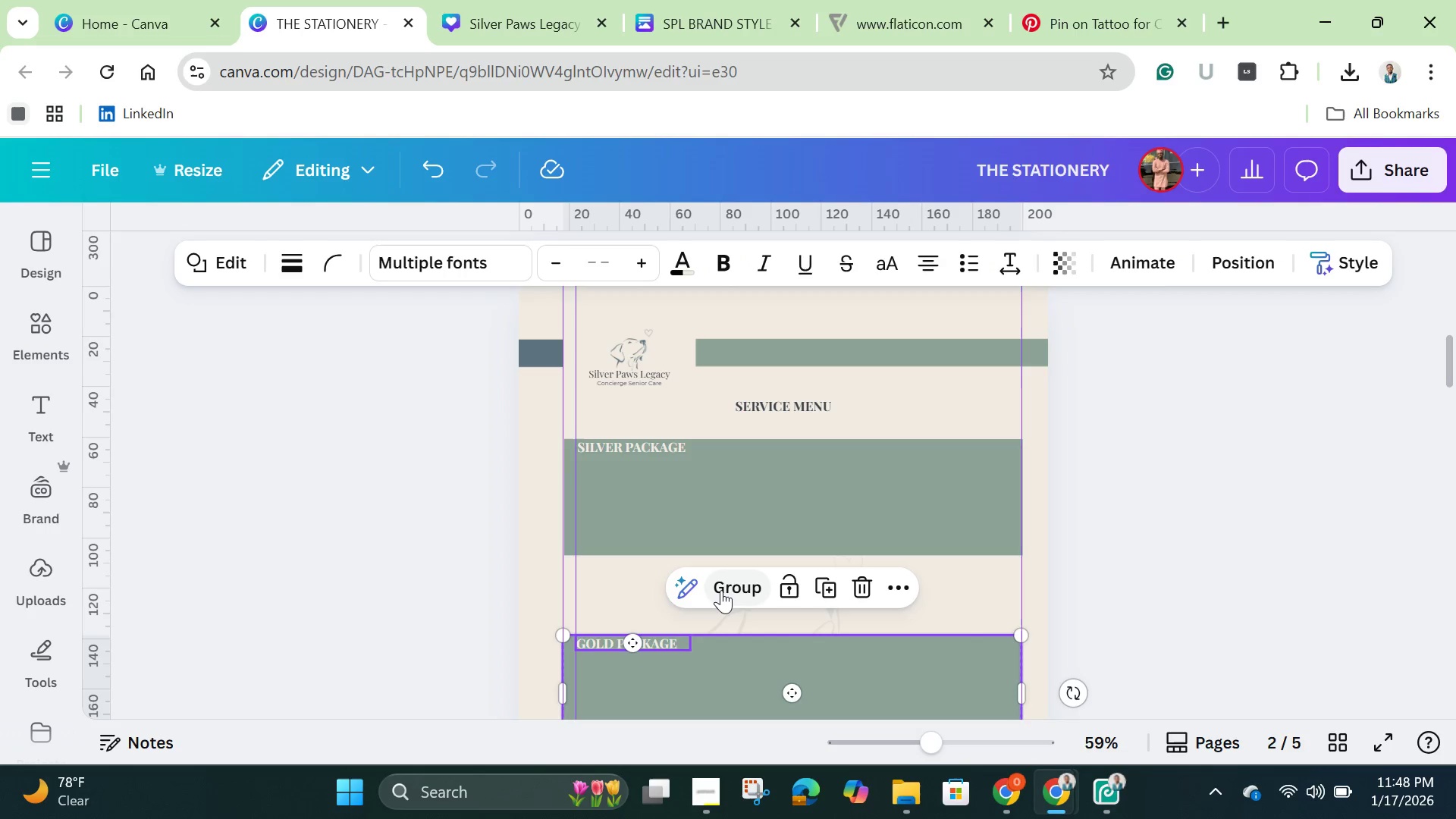 
left_click([721, 588])
 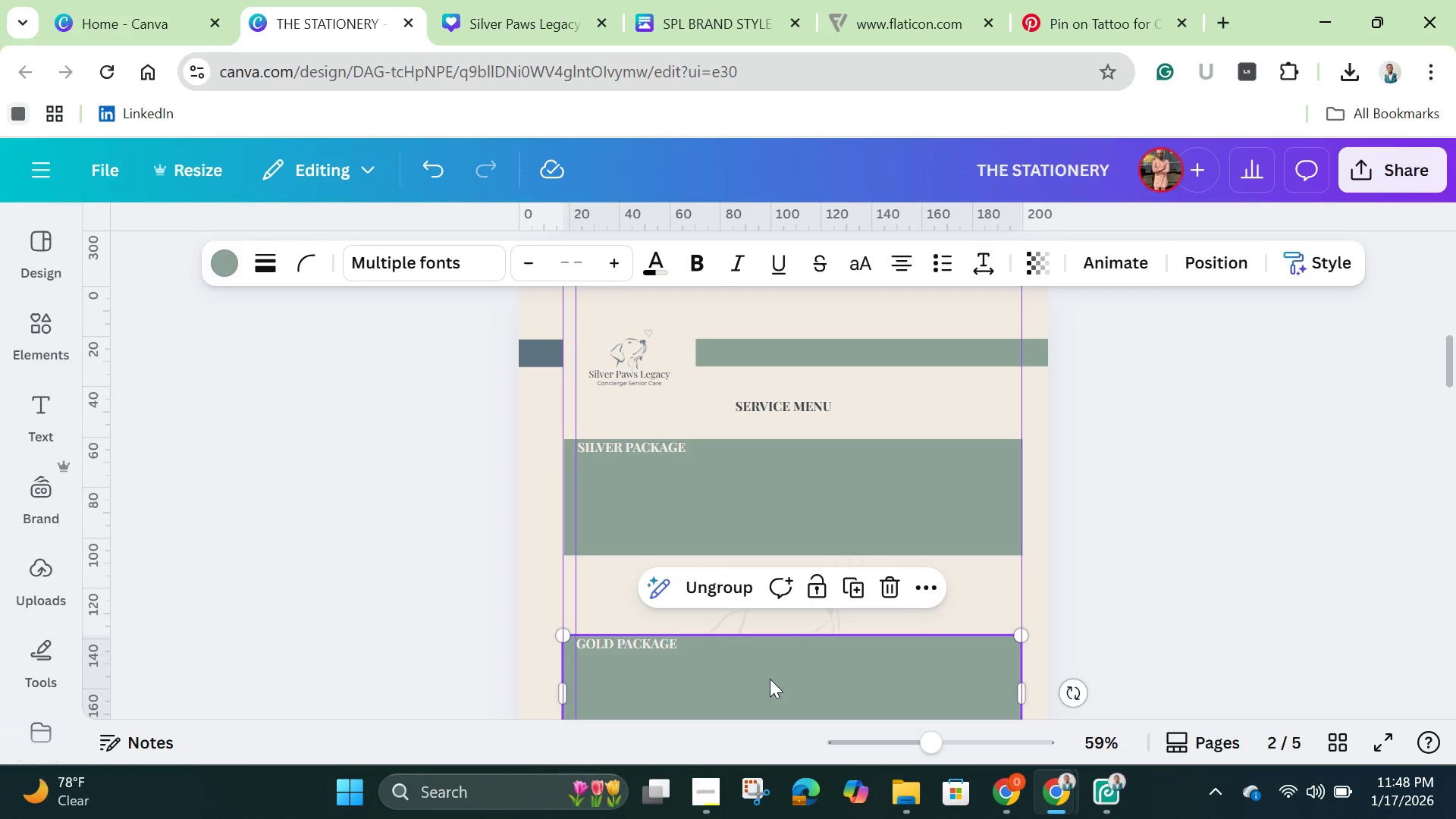 
left_click_drag(start_coordinate=[771, 682], to_coordinate=[770, 639])
 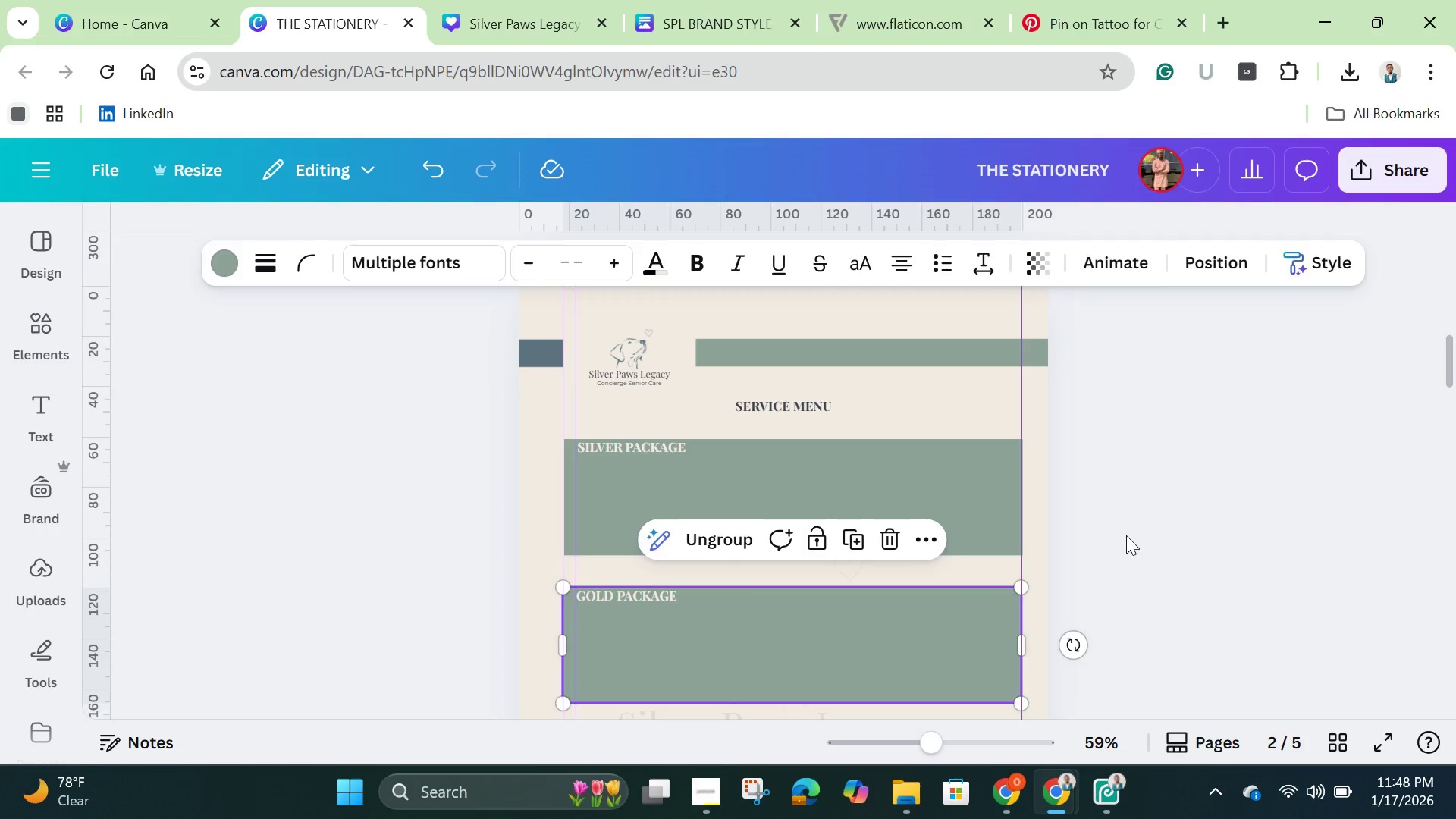 
left_click([1126, 535])
 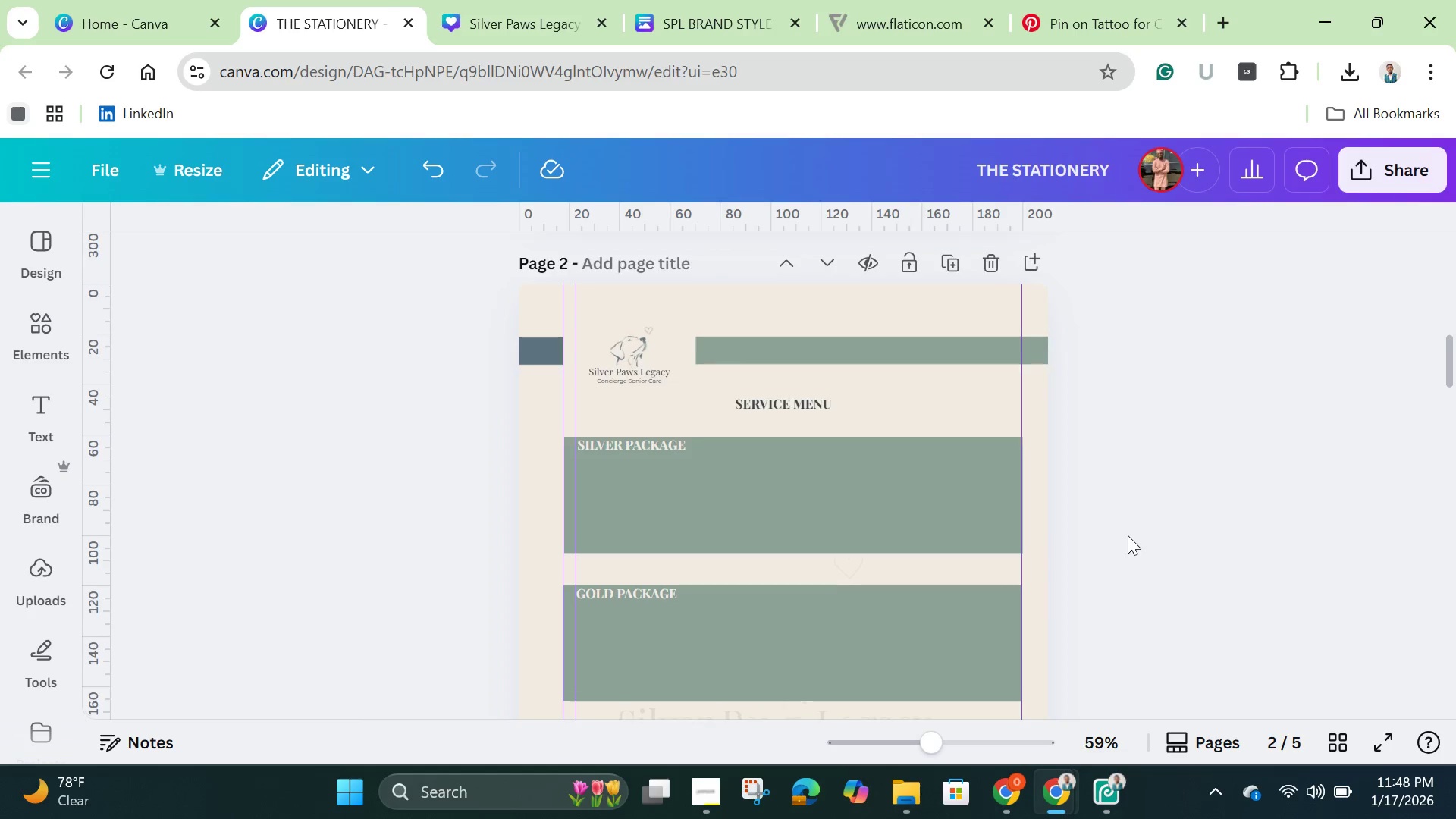 
scroll: coordinate [1128, 535], scroll_direction: down, amount: 2.0
 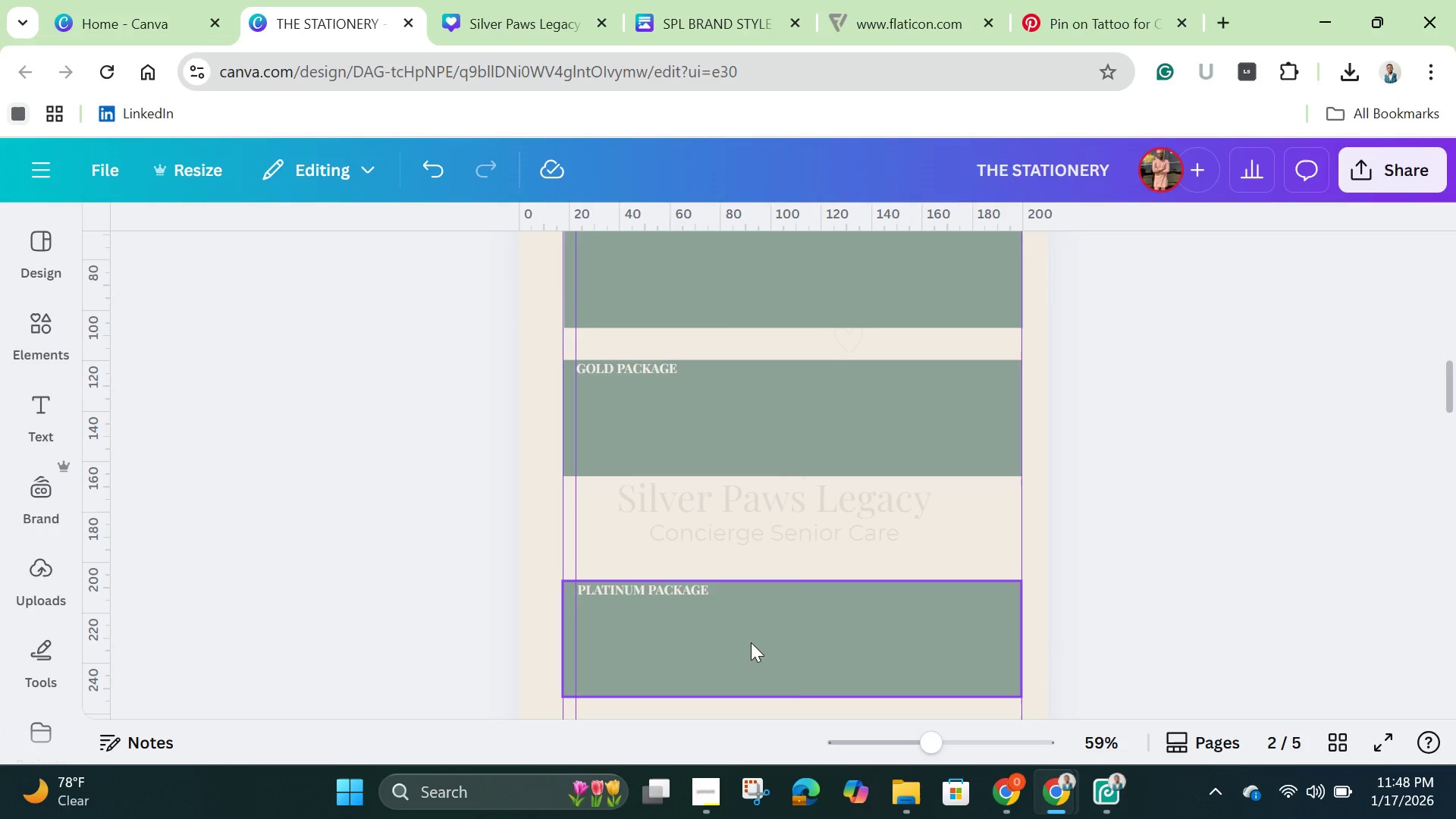 
left_click([751, 642])
 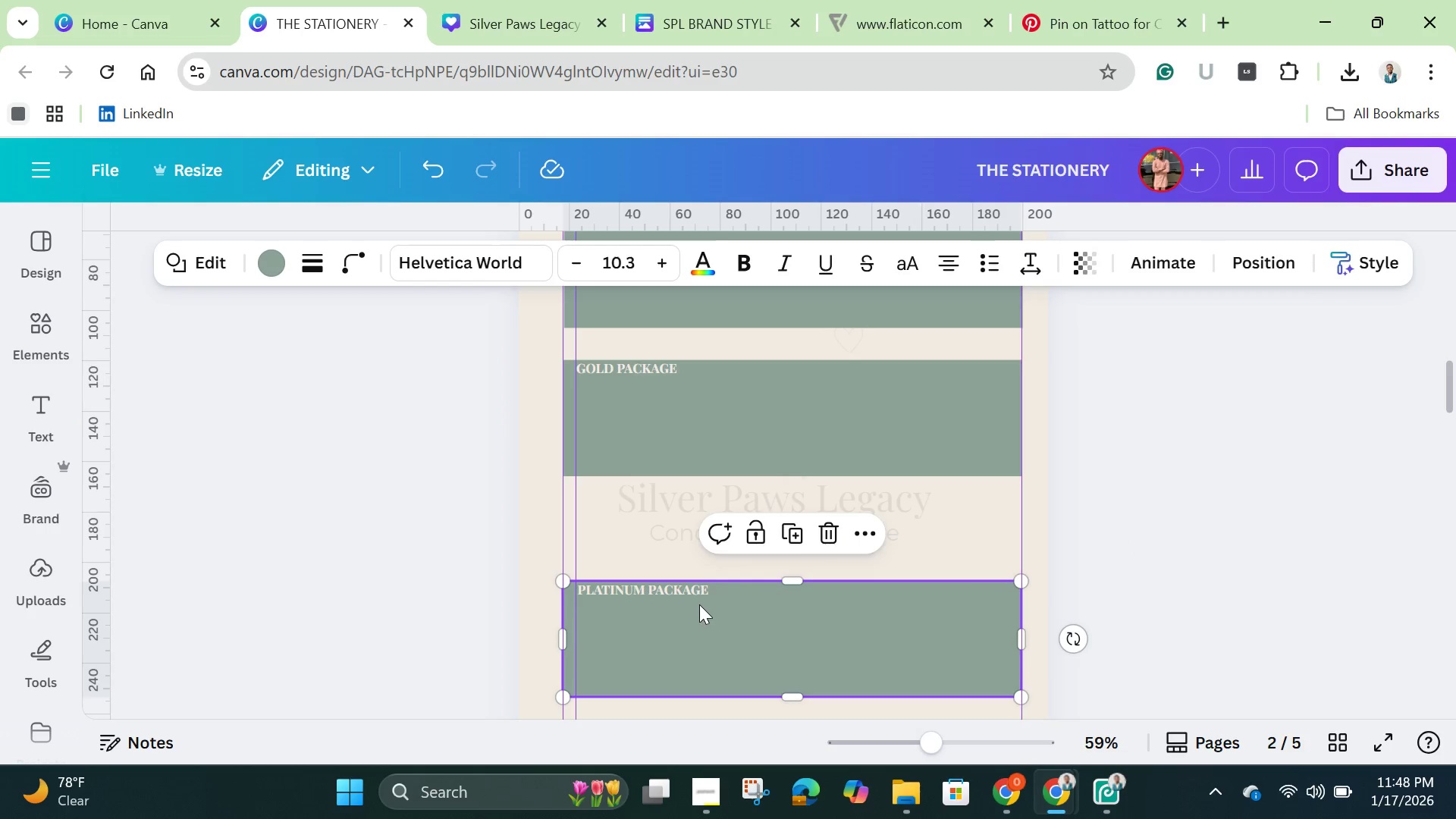 
hold_key(key=ShiftLeft, duration=0.91)
left_click([679, 592])
 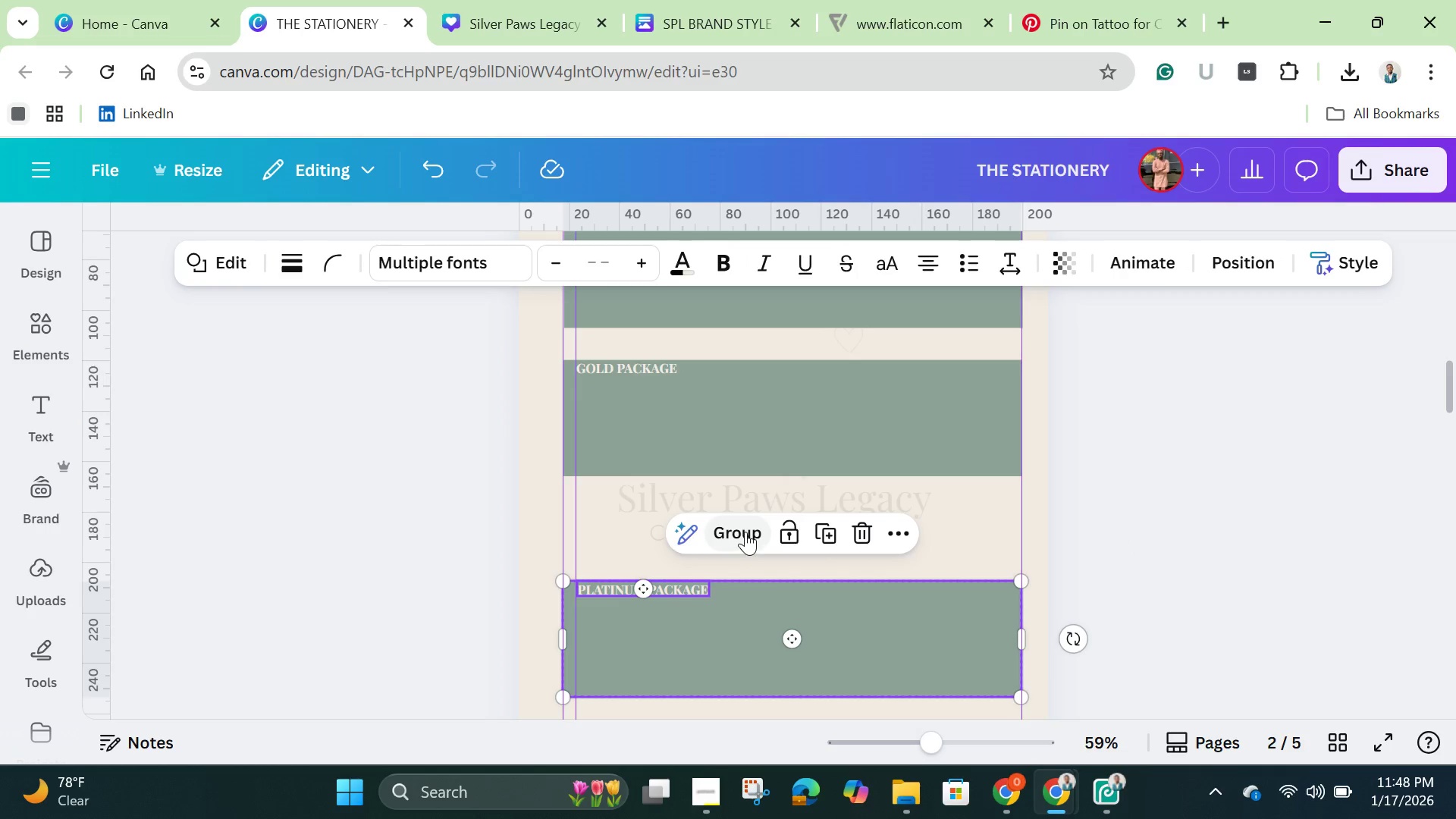 
left_click([745, 532])
 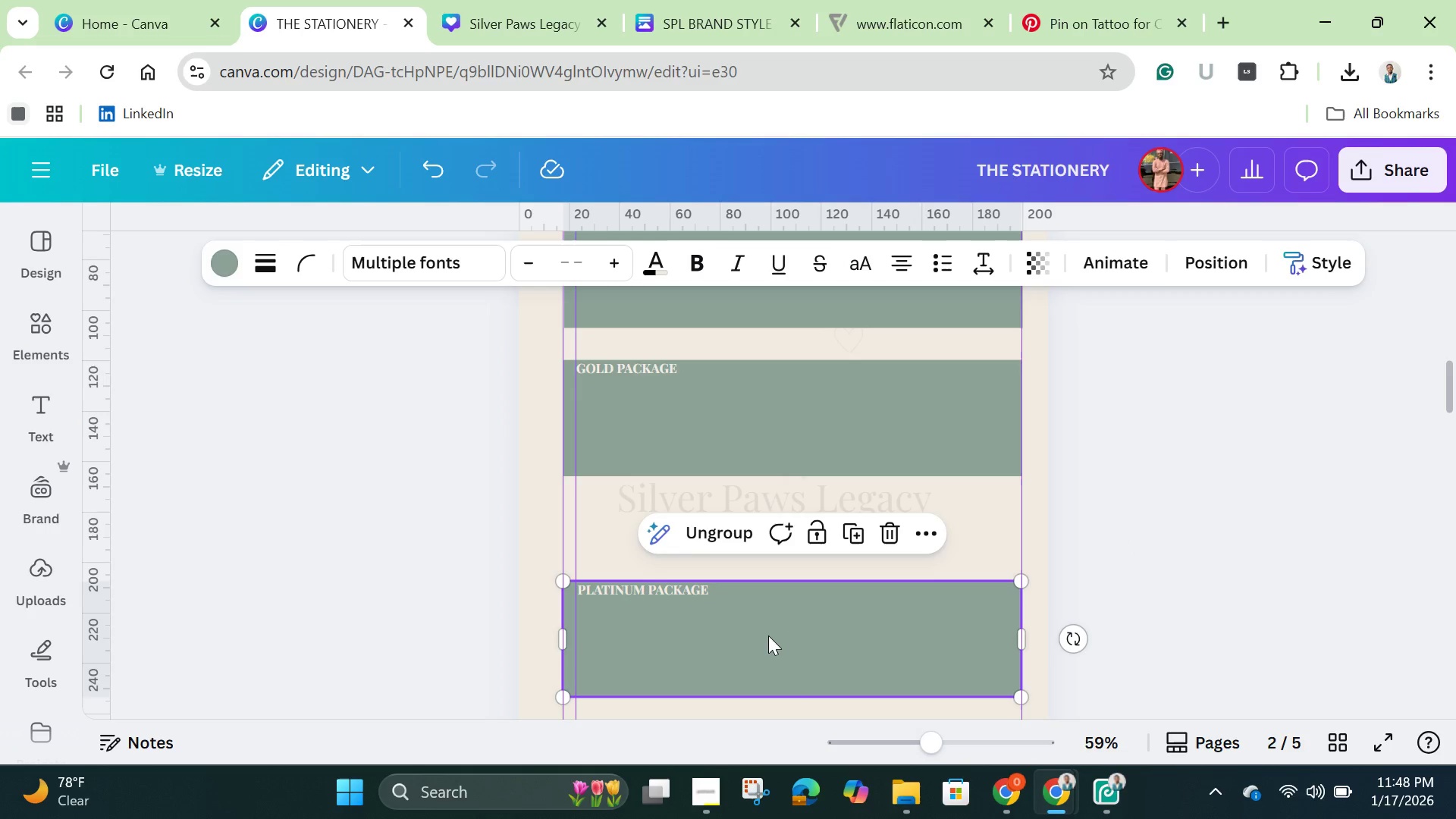 
left_click_drag(start_coordinate=[768, 635], to_coordinate=[768, 564])
 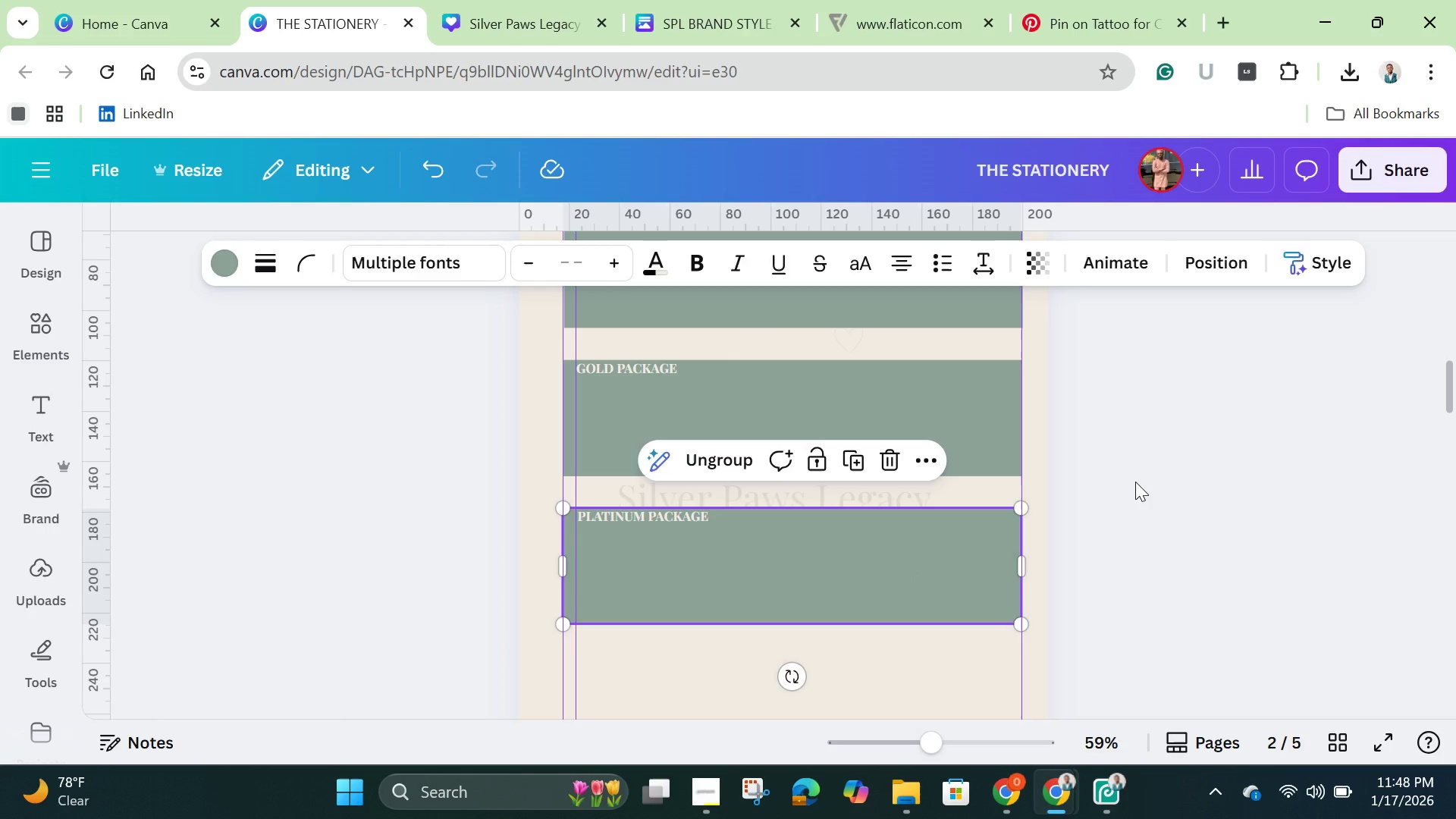 
left_click([1135, 482])
 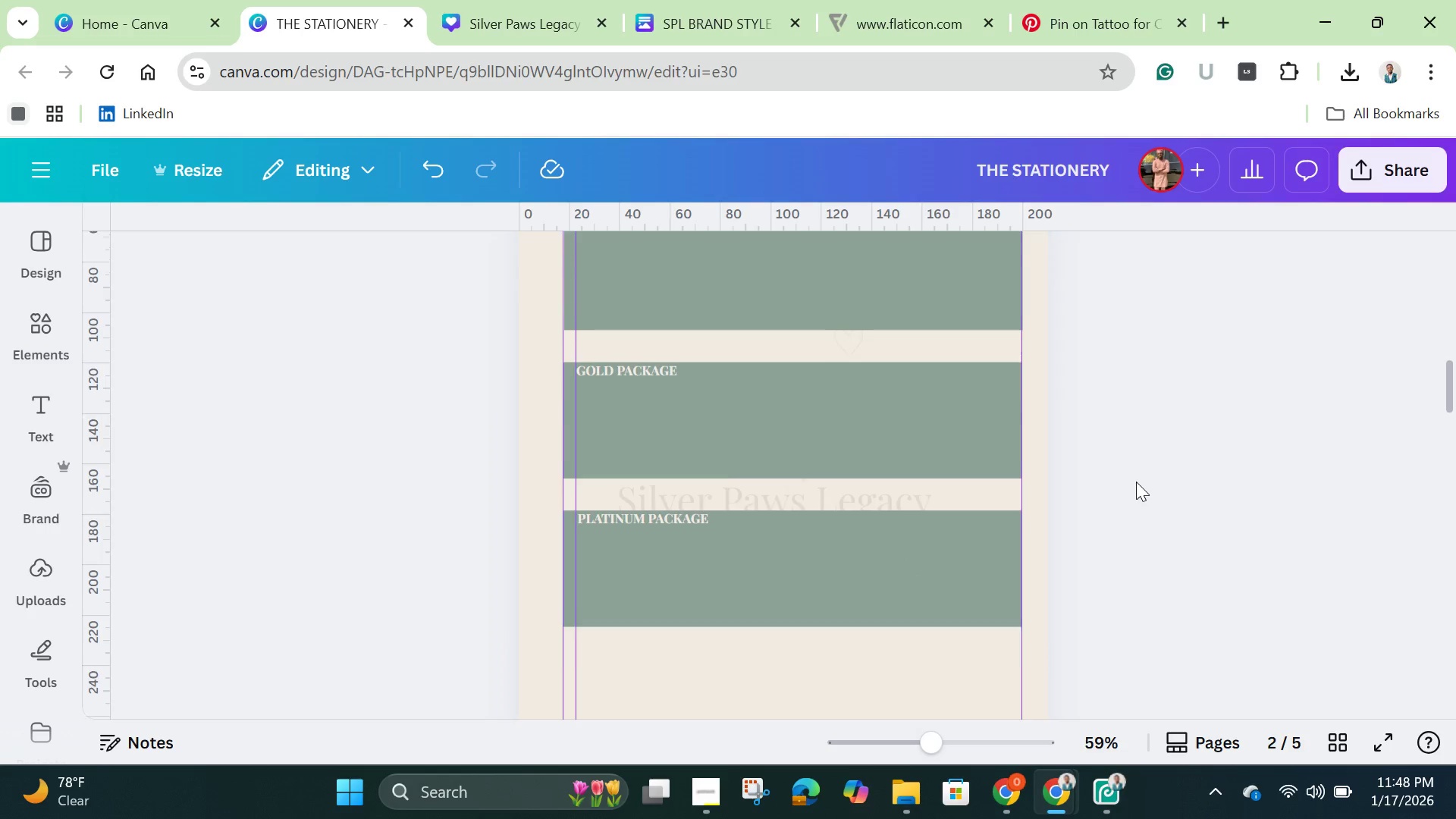 
scroll: coordinate [1135, 482], scroll_direction: up, amount: 1.0
 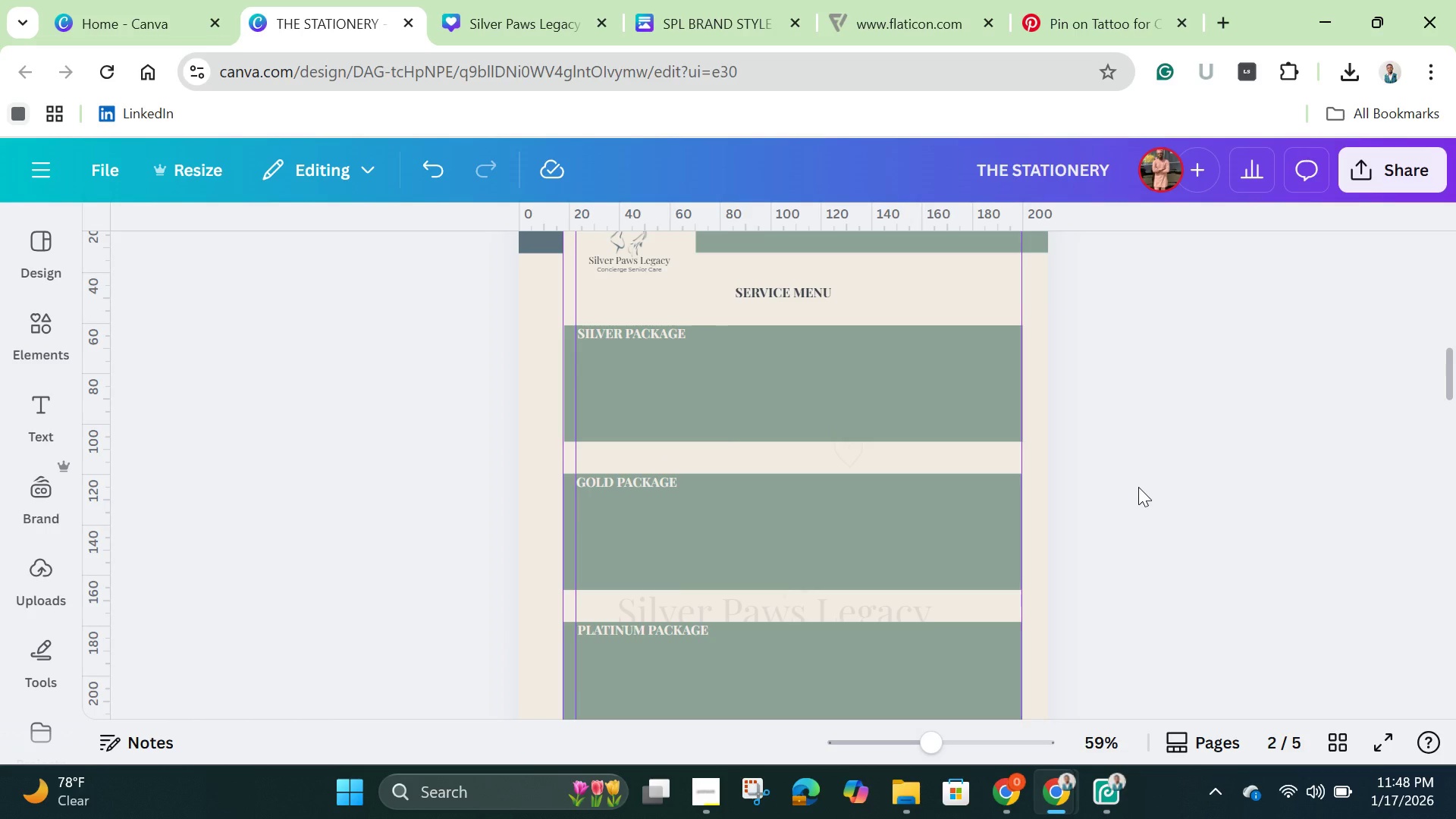 
scroll: coordinate [1138, 487], scroll_direction: down, amount: 3.0
 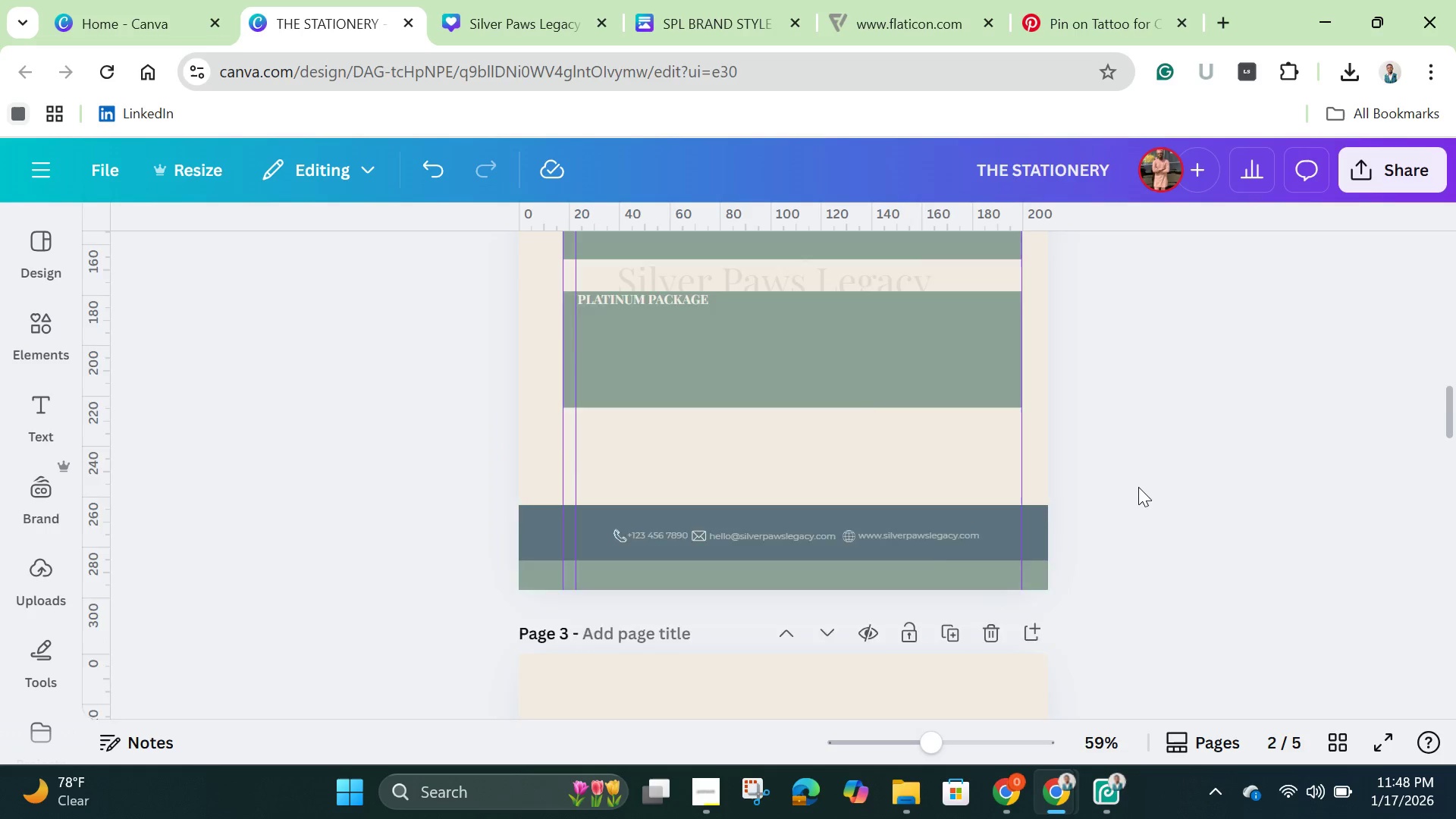 
scroll: coordinate [1138, 487], scroll_direction: up, amount: 3.0
 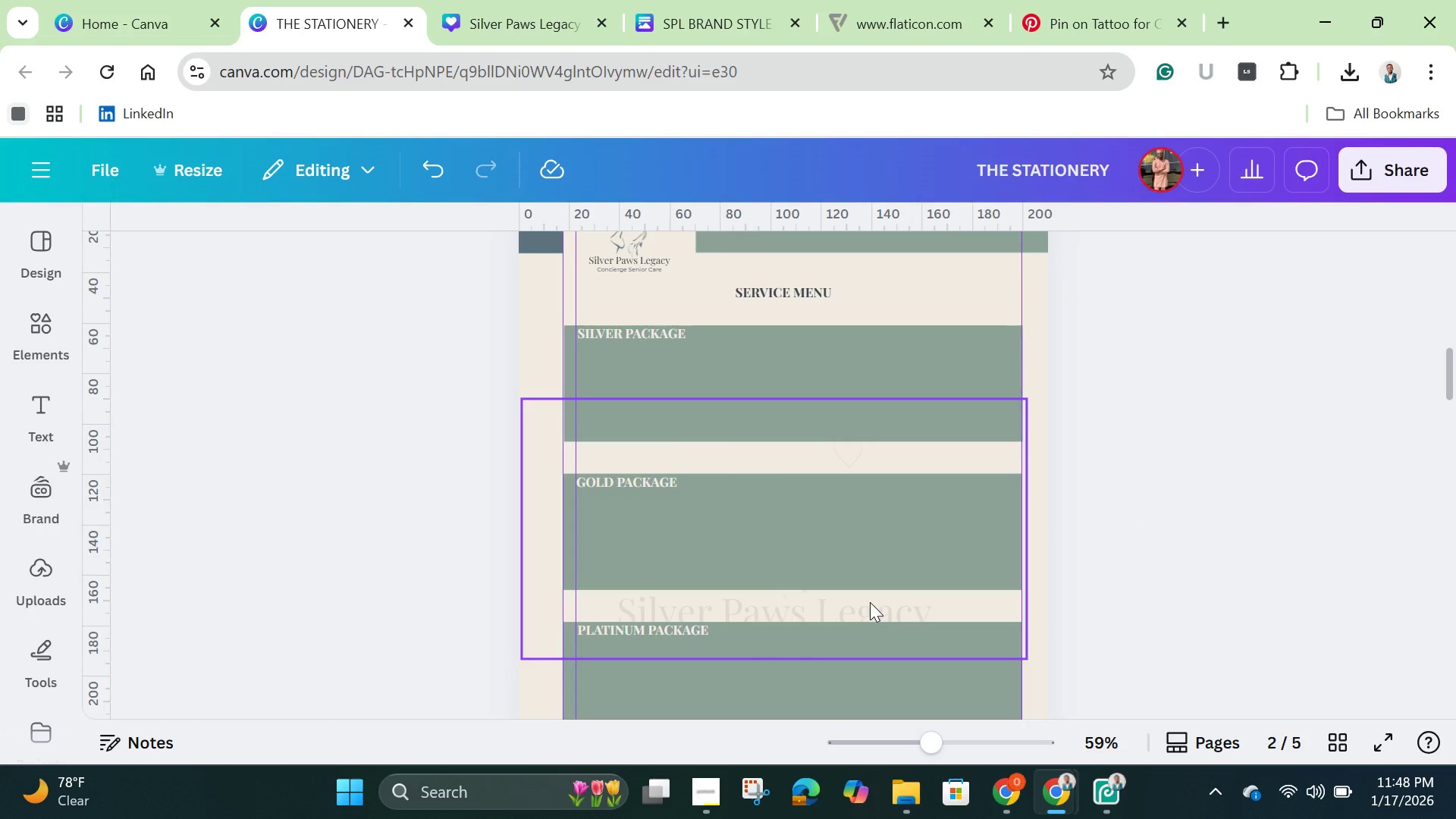 
left_click([870, 602])
 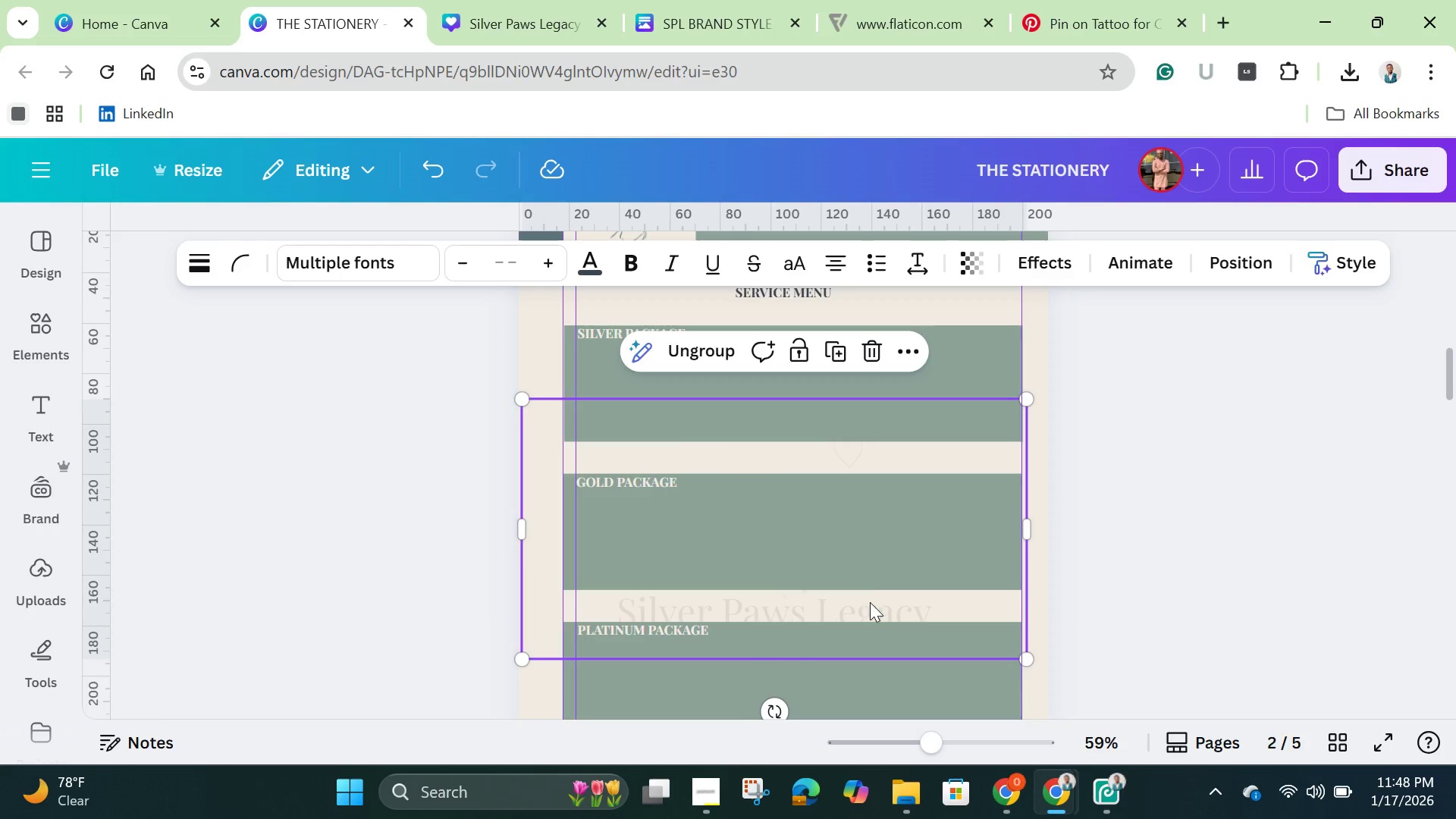 
left_click_drag(start_coordinate=[870, 602], to_coordinate=[873, 562])
 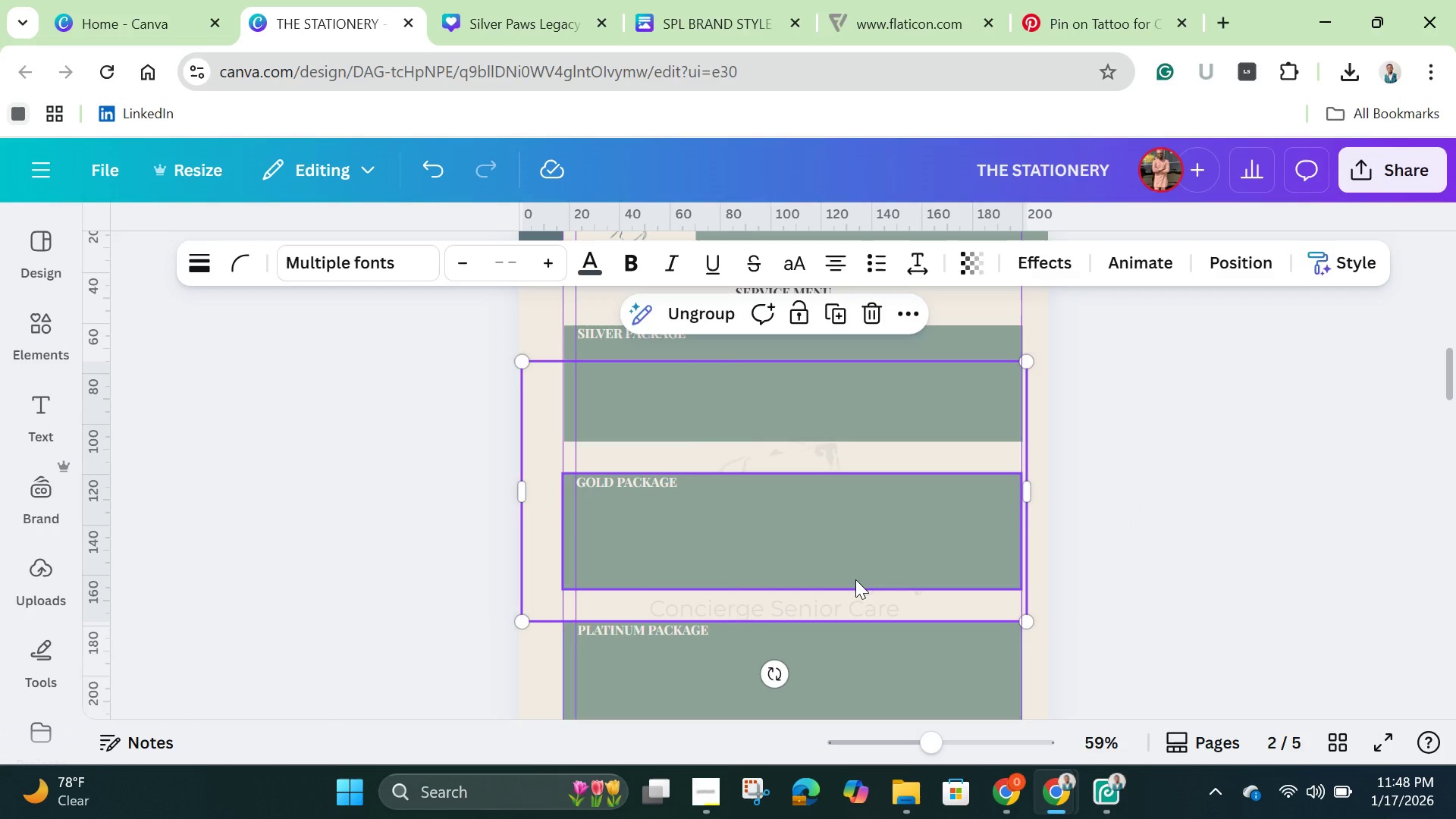 
left_click_drag(start_coordinate=[855, 579], to_coordinate=[869, 579])
 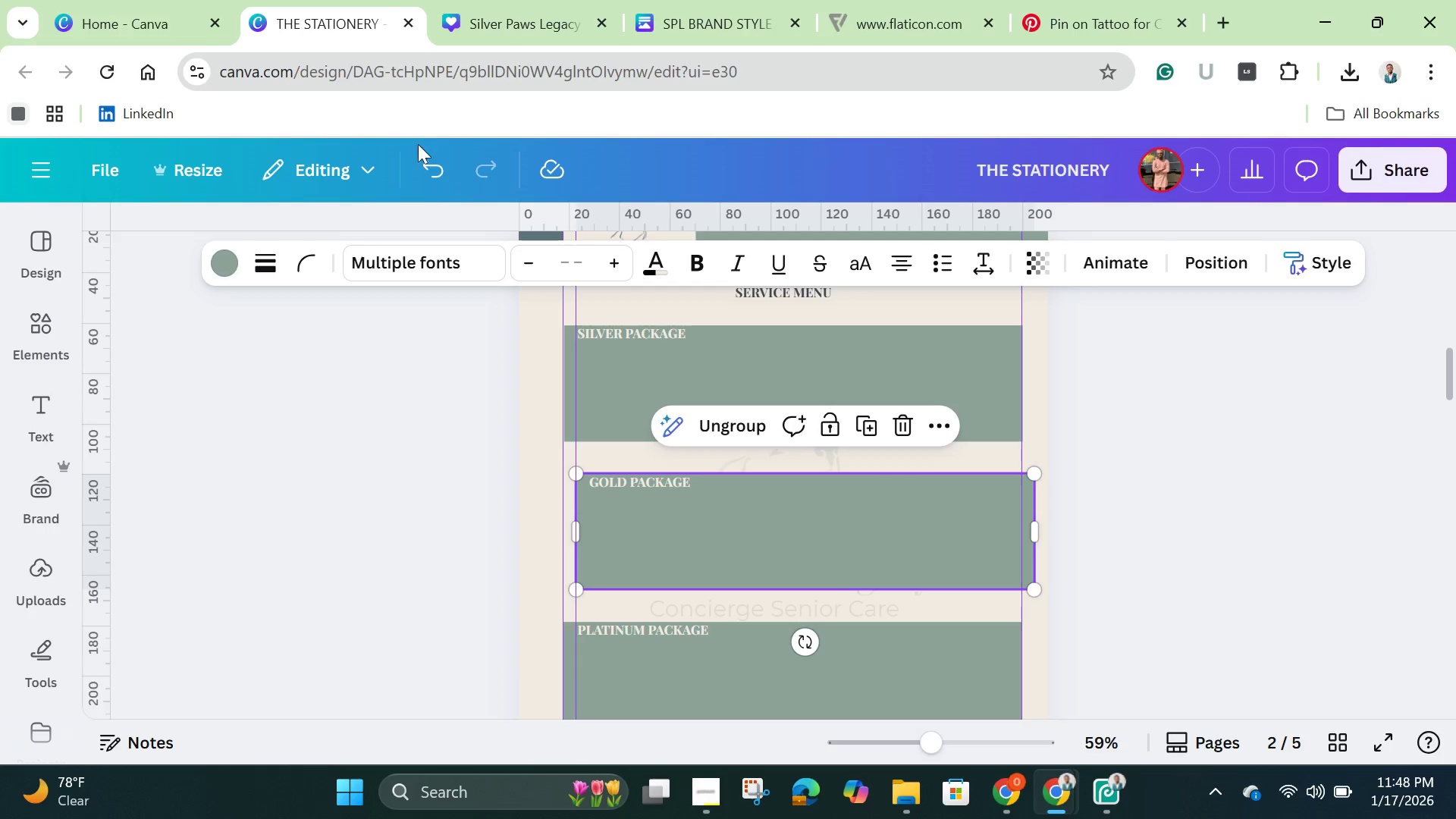 
left_click([428, 158])
 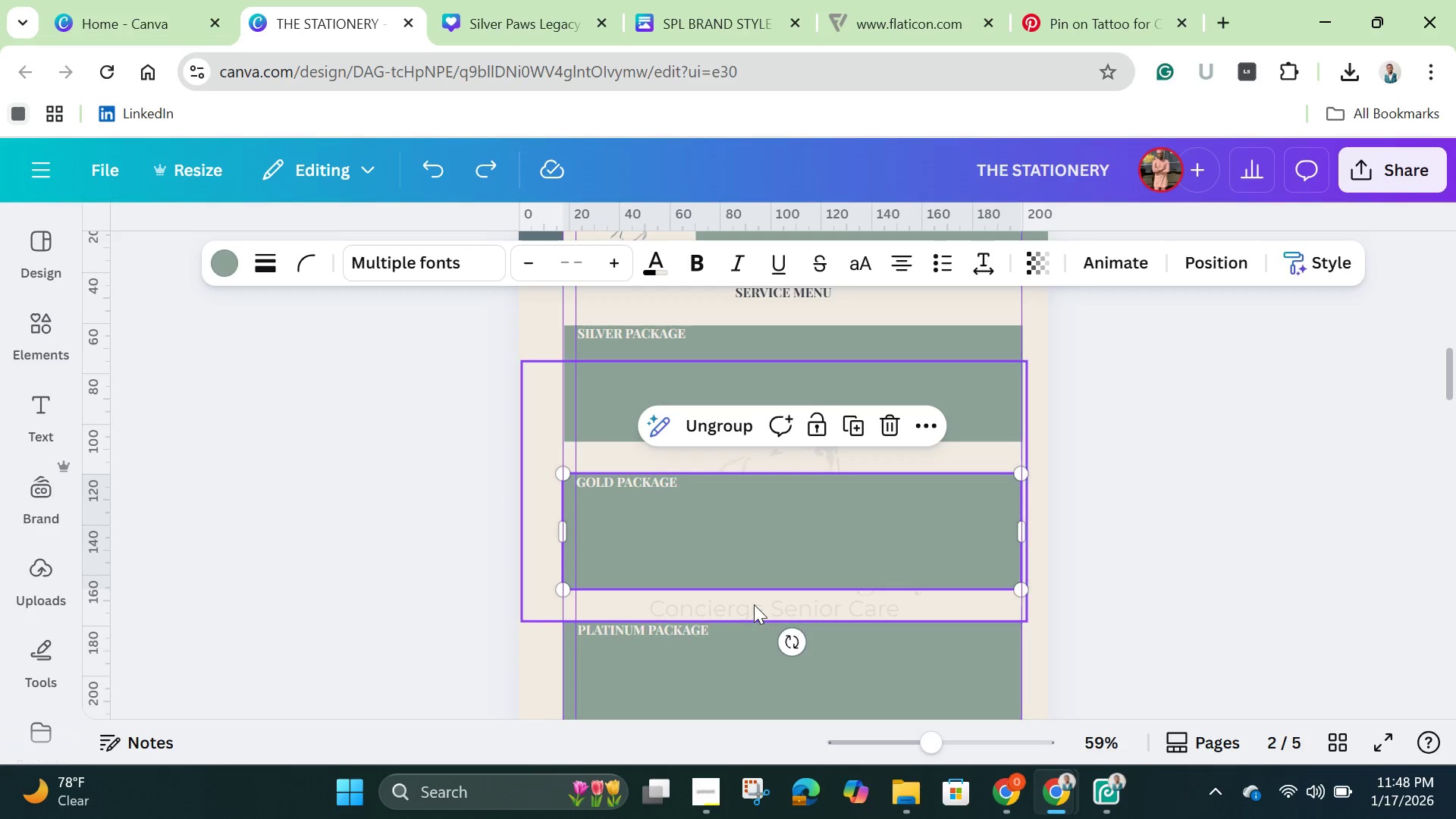 
left_click([753, 601])
 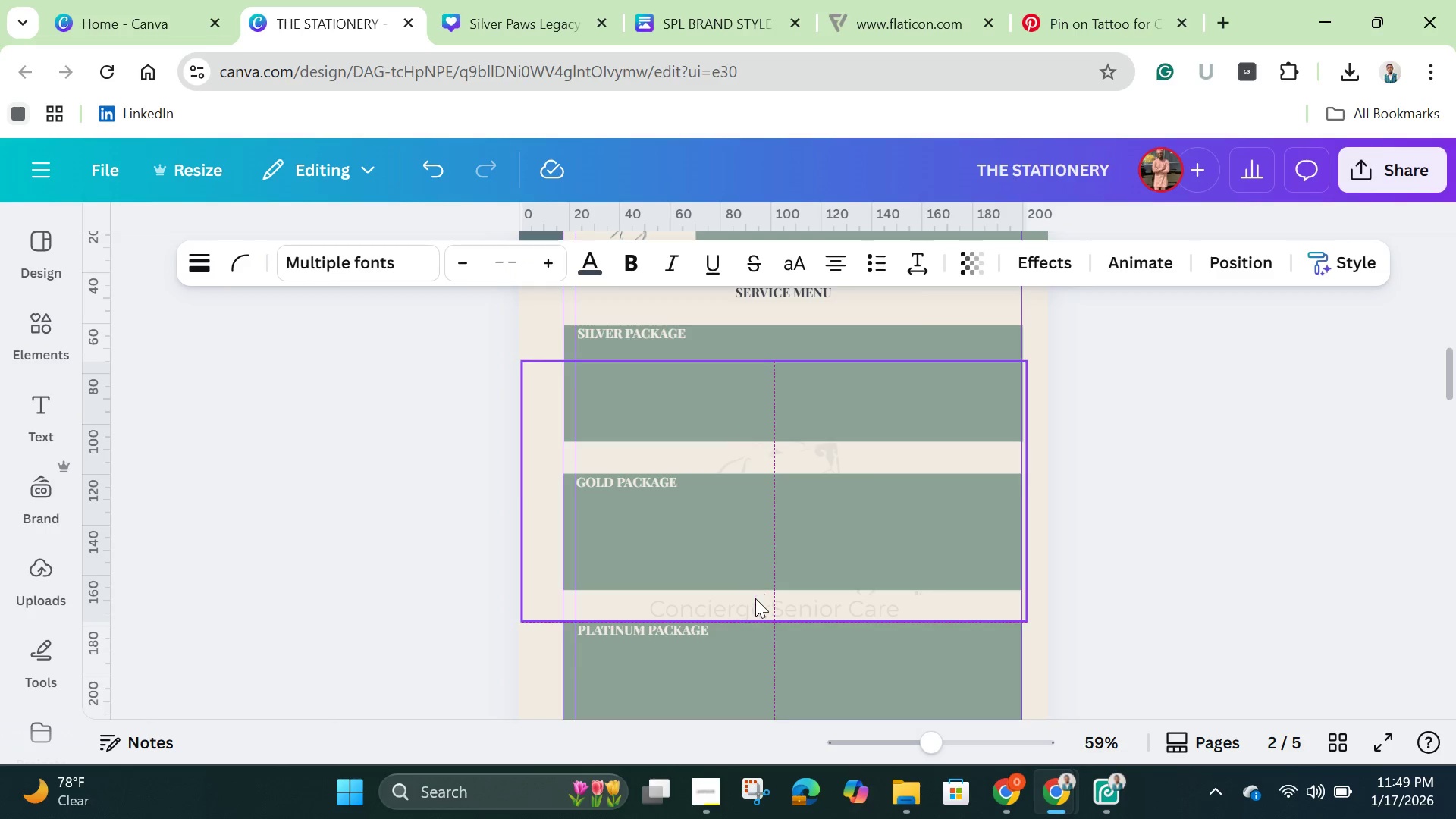 
left_click([1113, 551])
 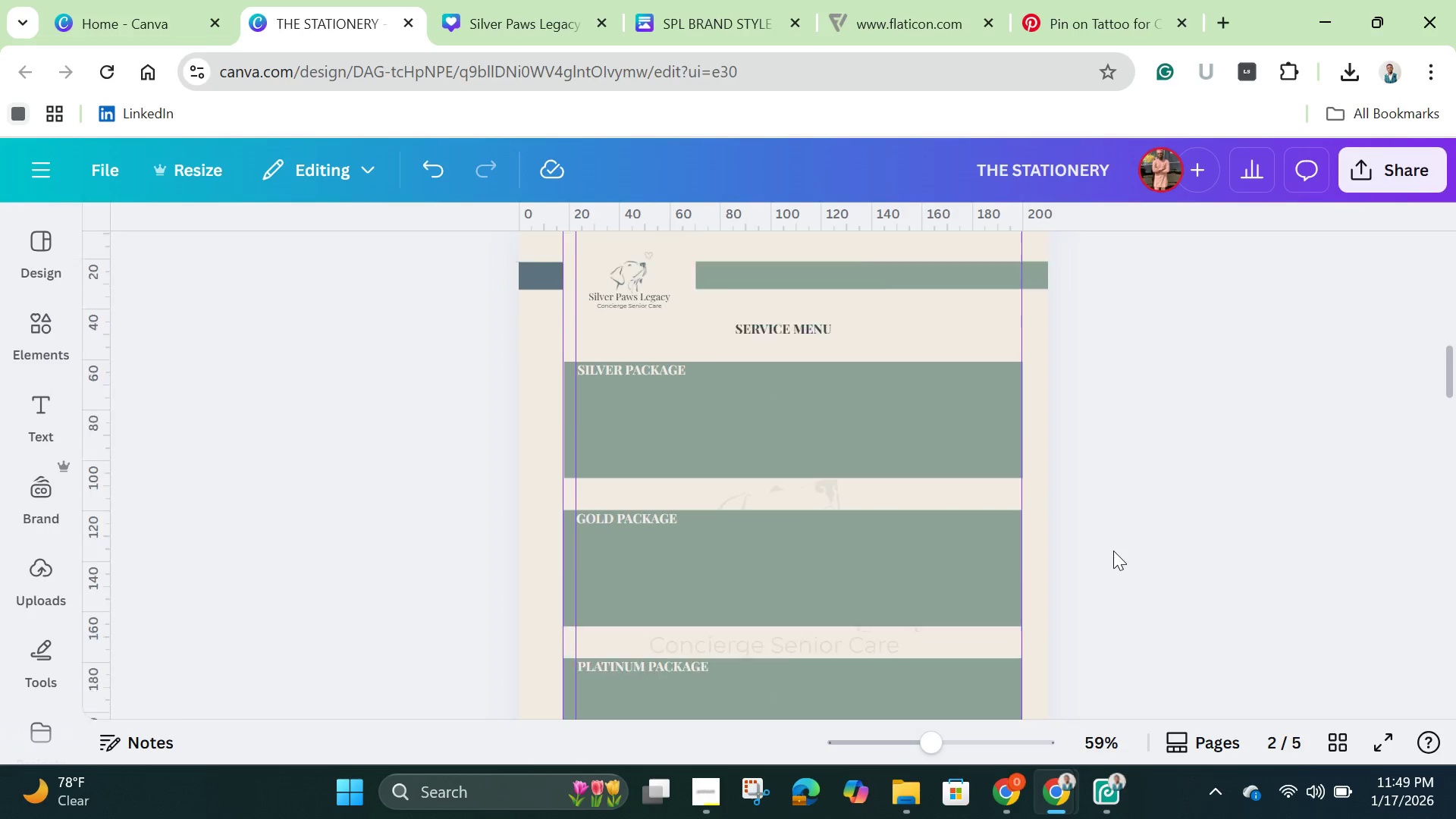 
scroll: coordinate [1113, 551], scroll_direction: up, amount: 3.0
 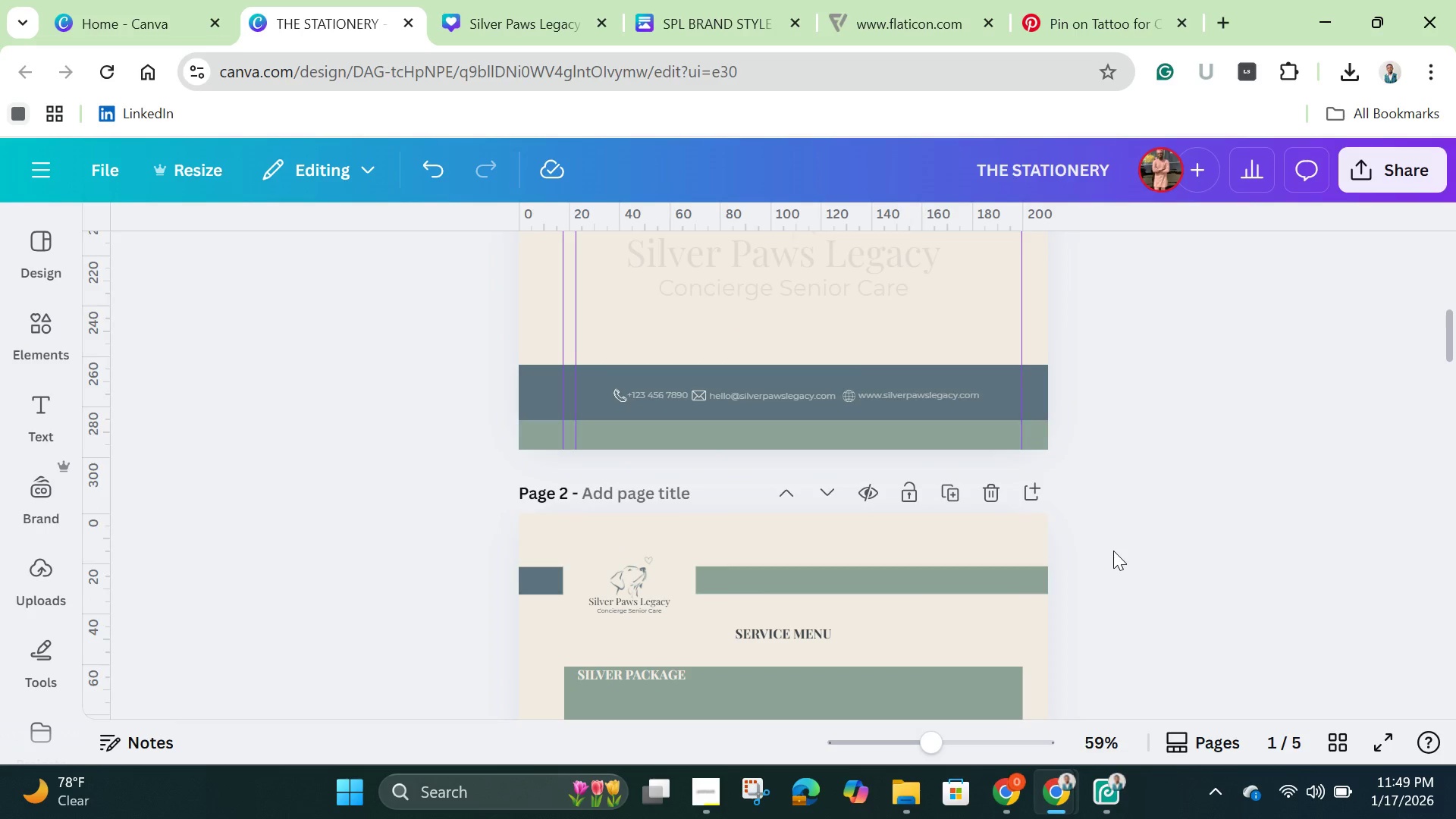 
scroll: coordinate [1113, 551], scroll_direction: down, amount: 1.0
 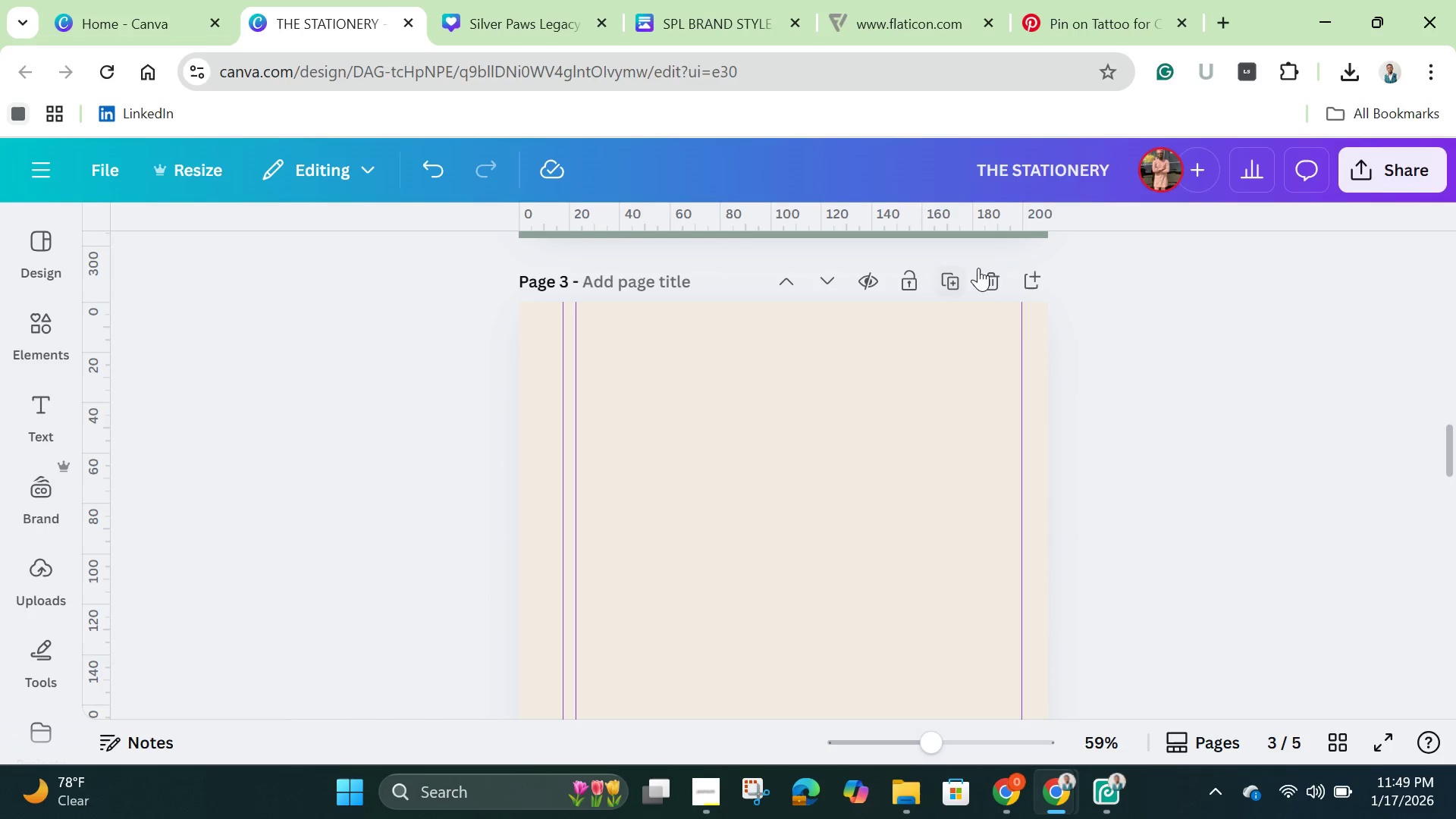 
left_click([987, 282])
 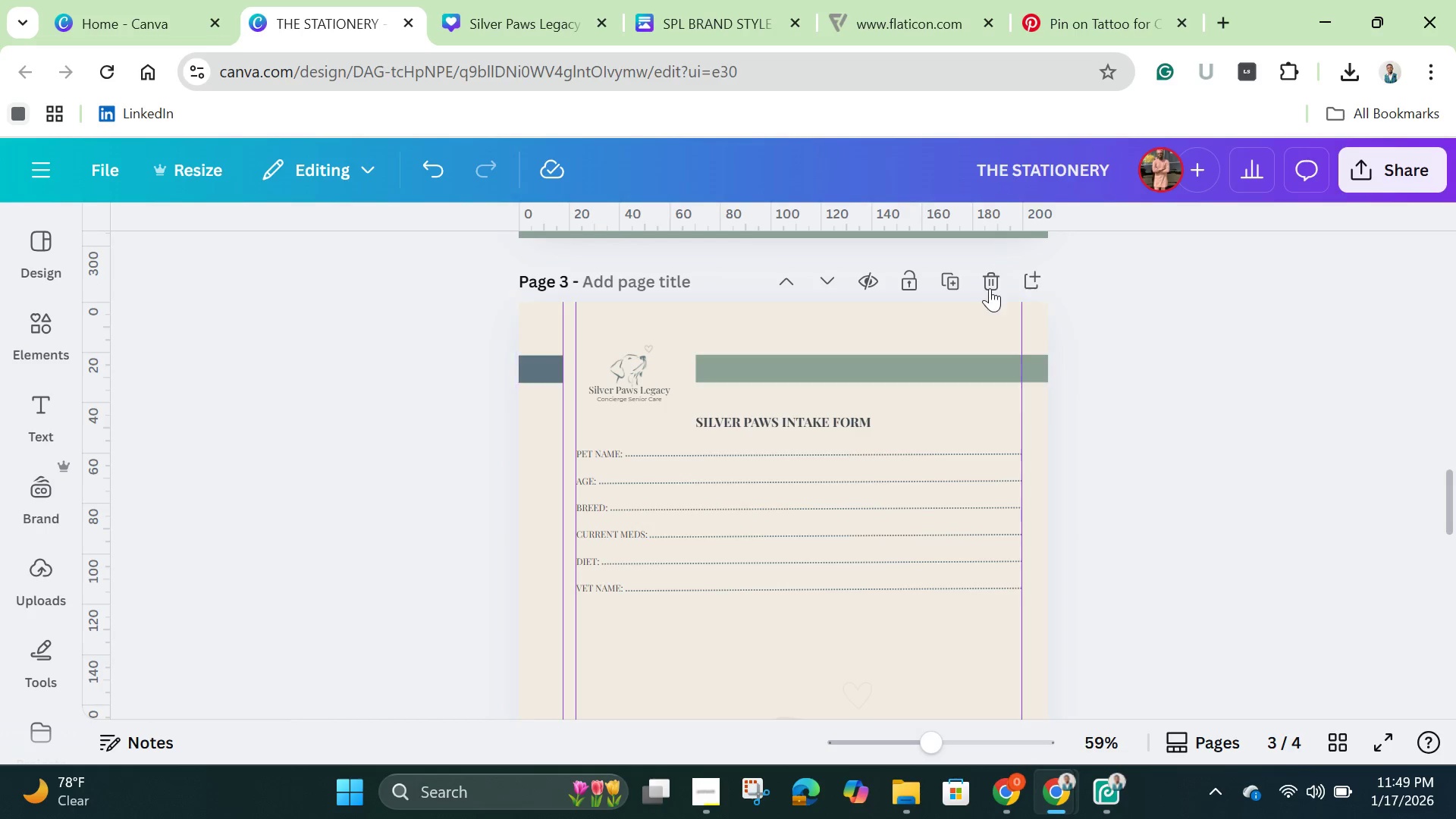 
left_click([991, 283])
 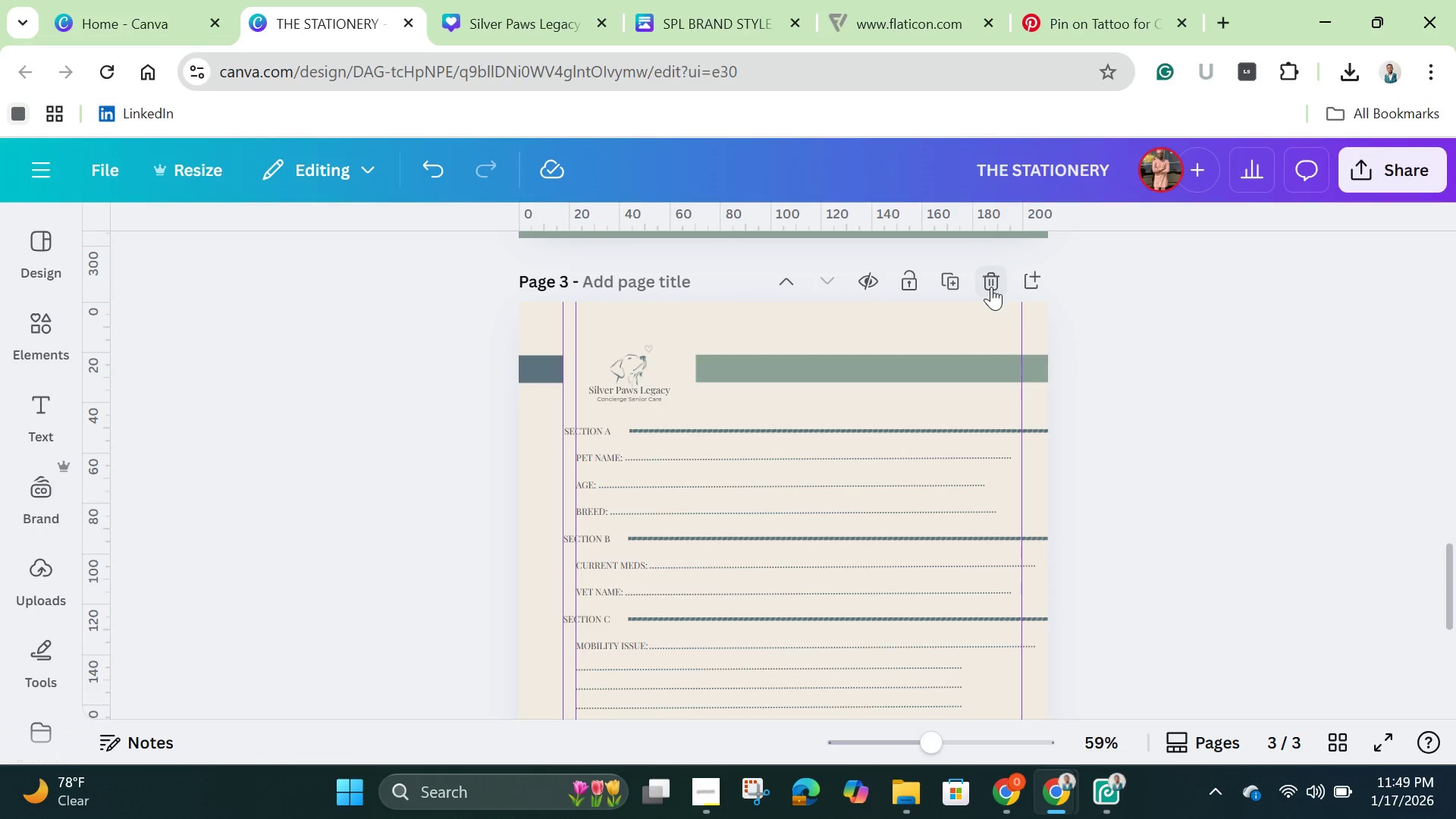 
left_click([991, 285])
 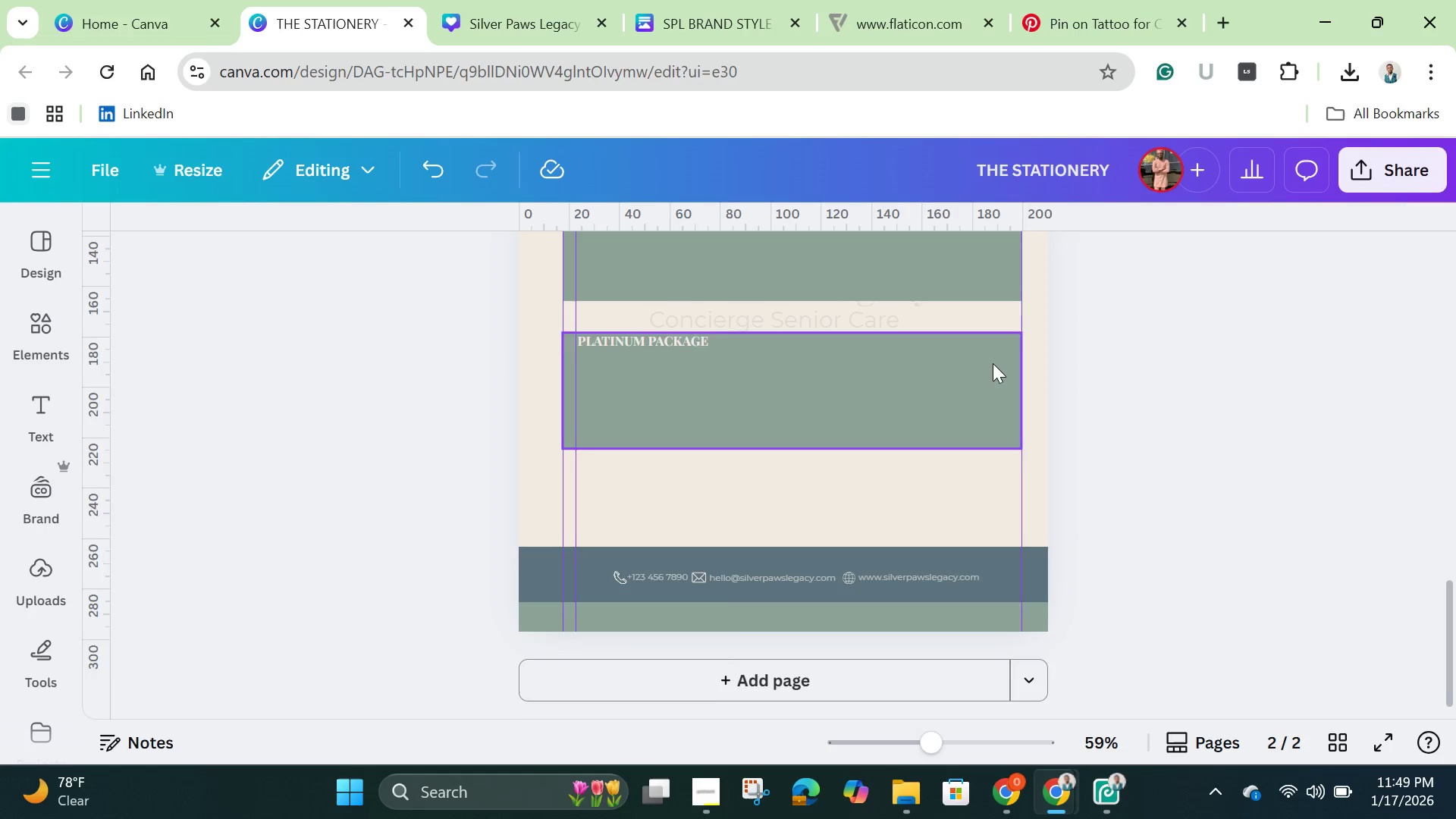 
scroll: coordinate [997, 376], scroll_direction: up, amount: 11.0
 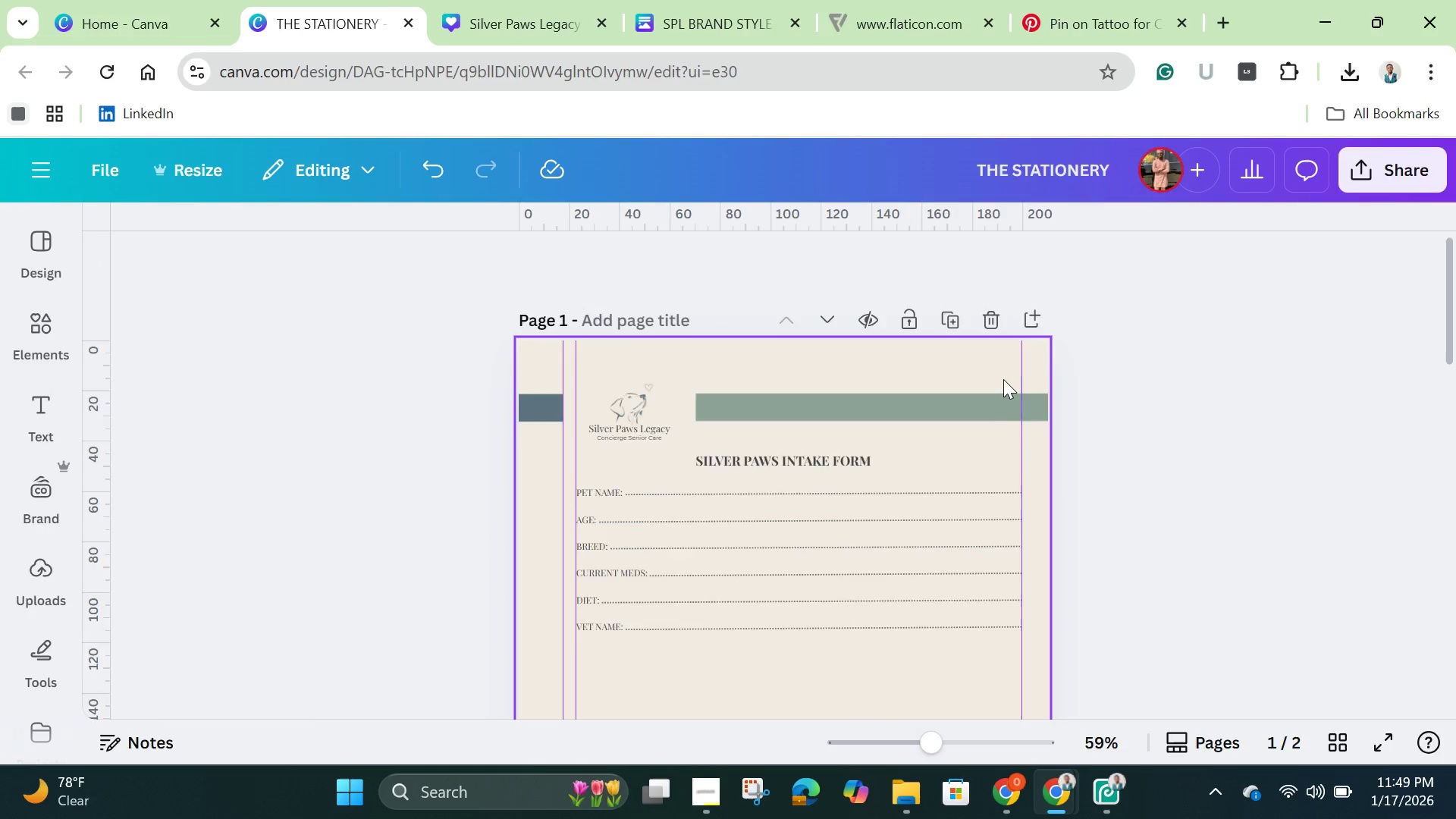 
scroll: coordinate [1123, 531], scroll_direction: down, amount: 16.0
 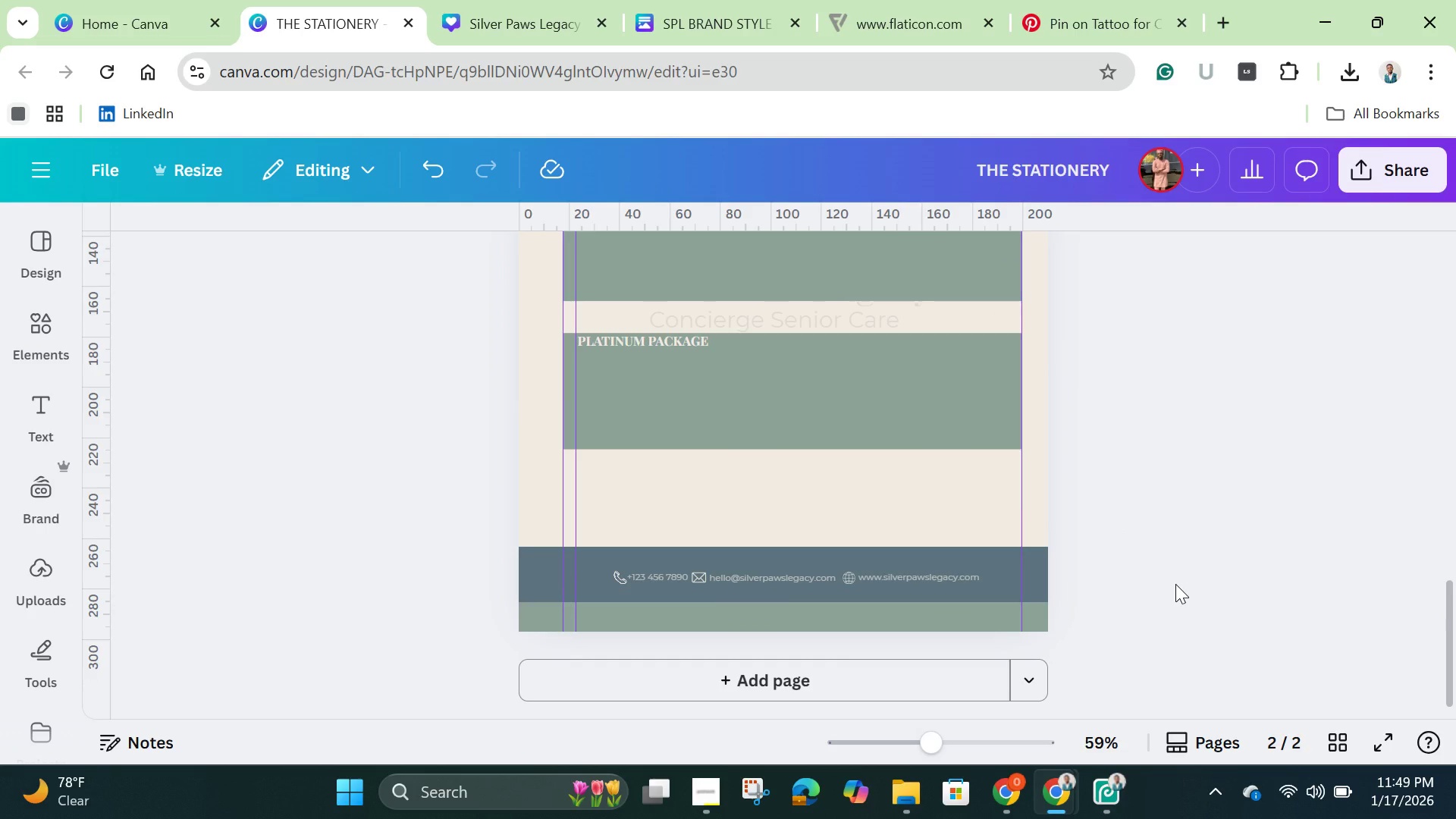 
left_click([1175, 584])
 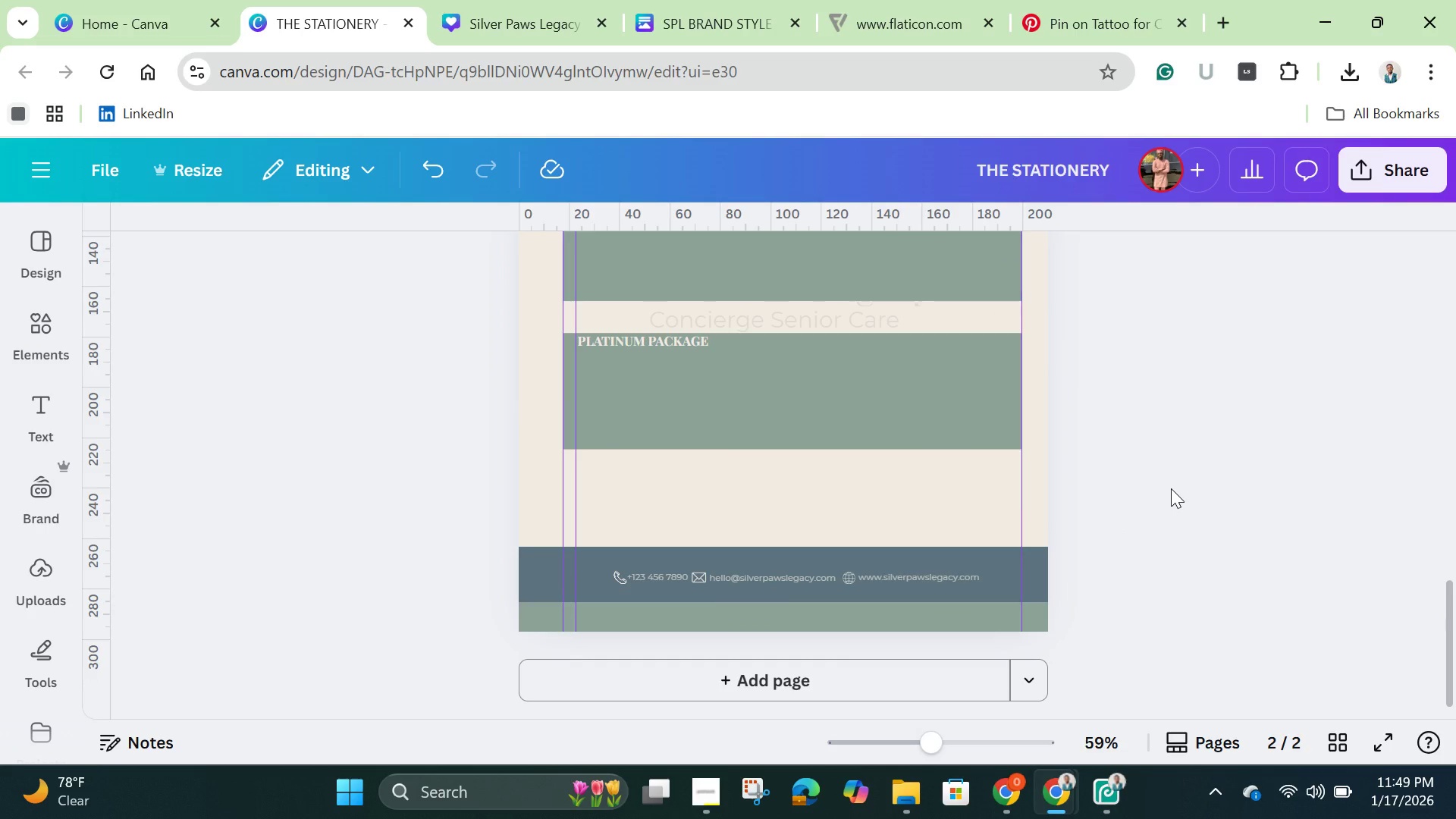 
wait(21.47)
 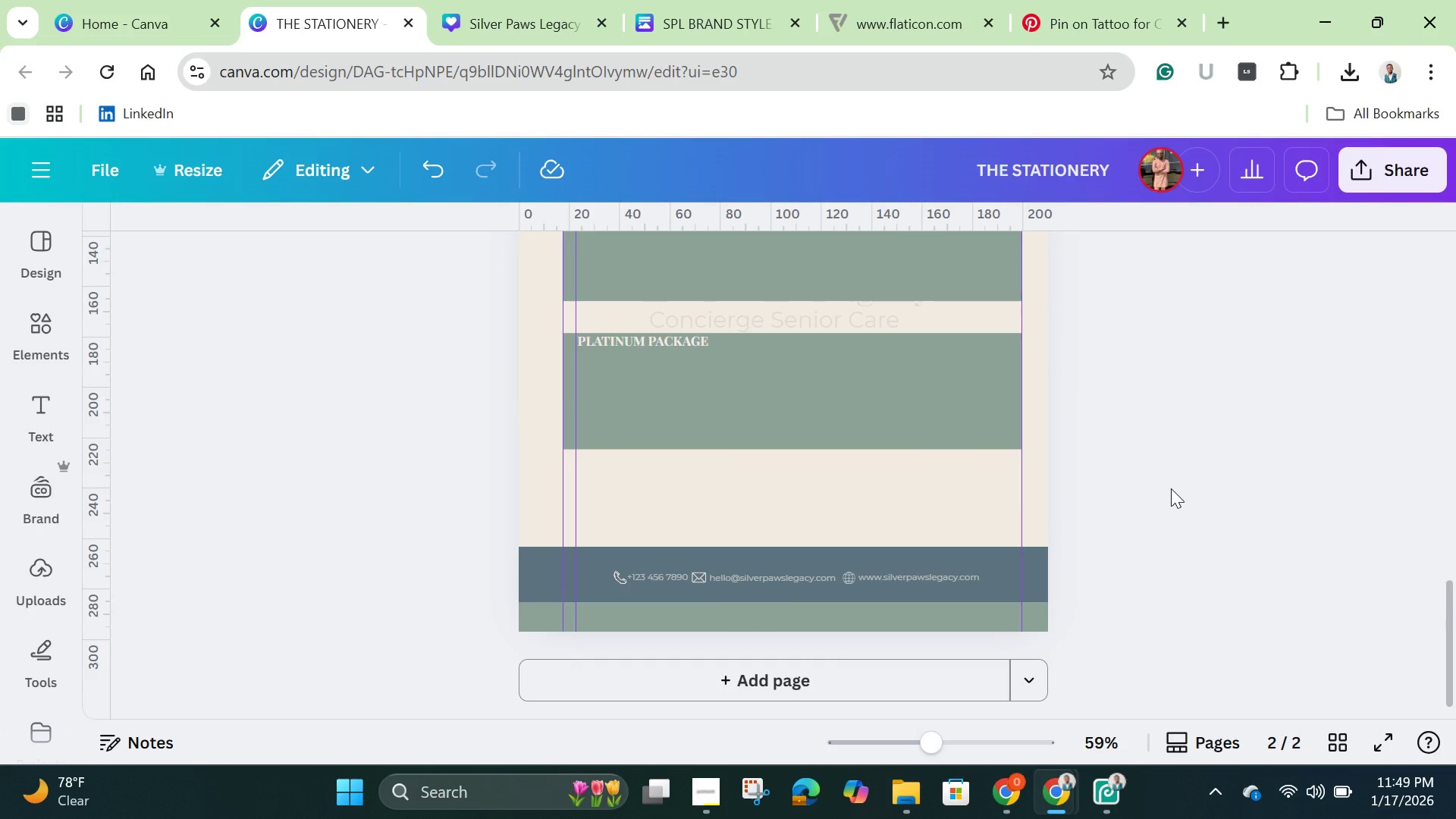 
left_click([1173, 174])
 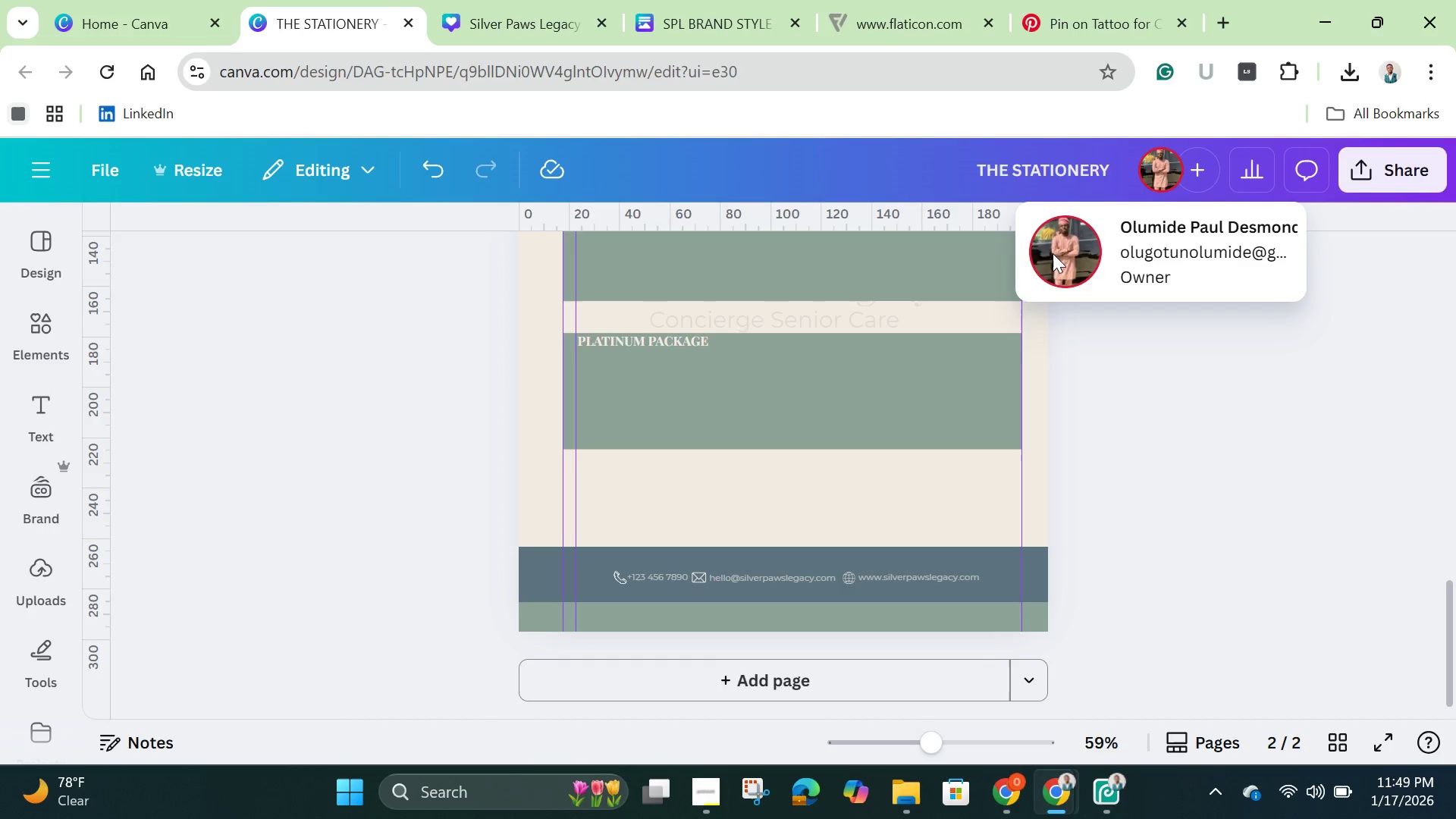 
left_click([1048, 260])
 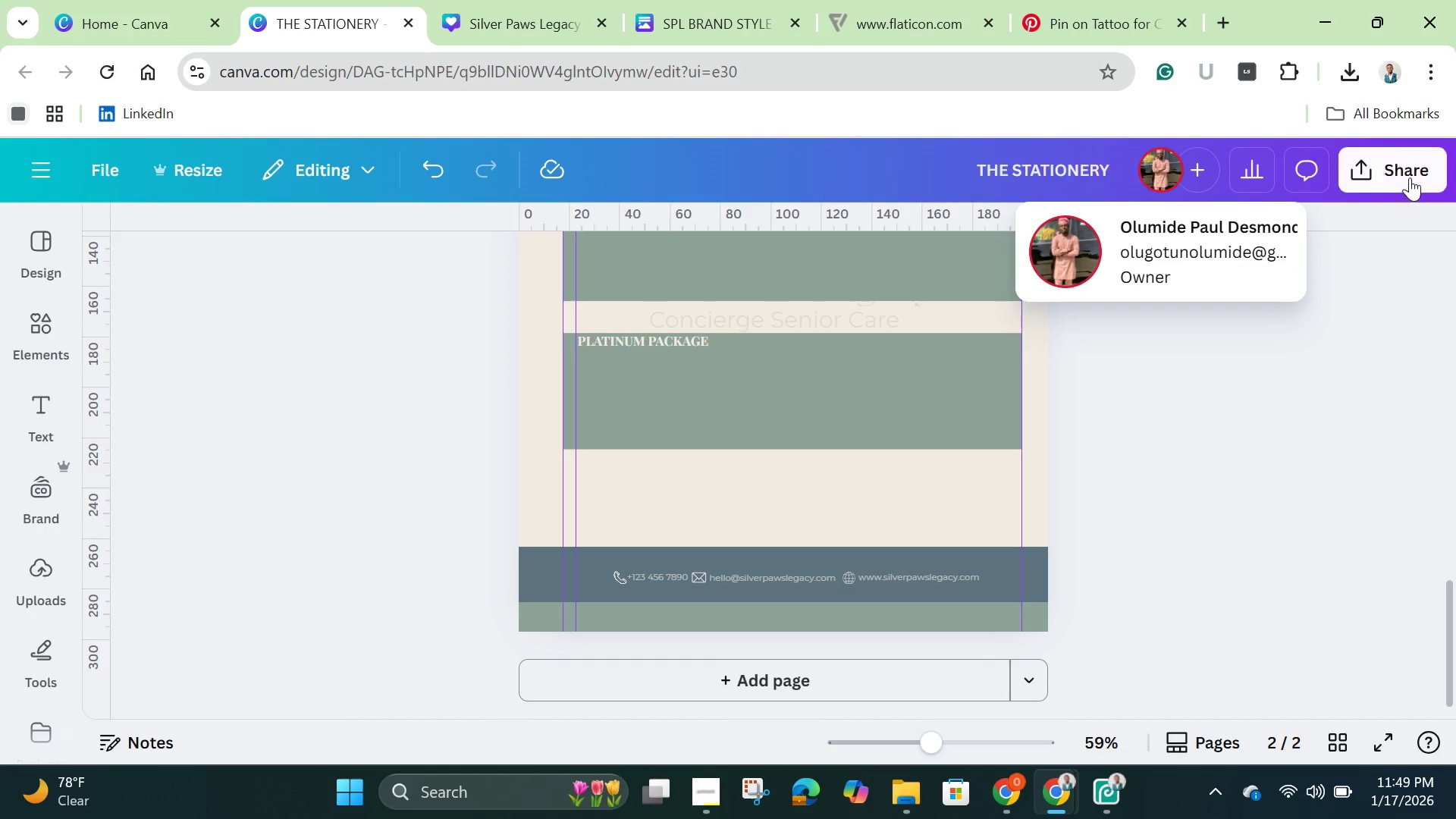 
left_click([1407, 169])
 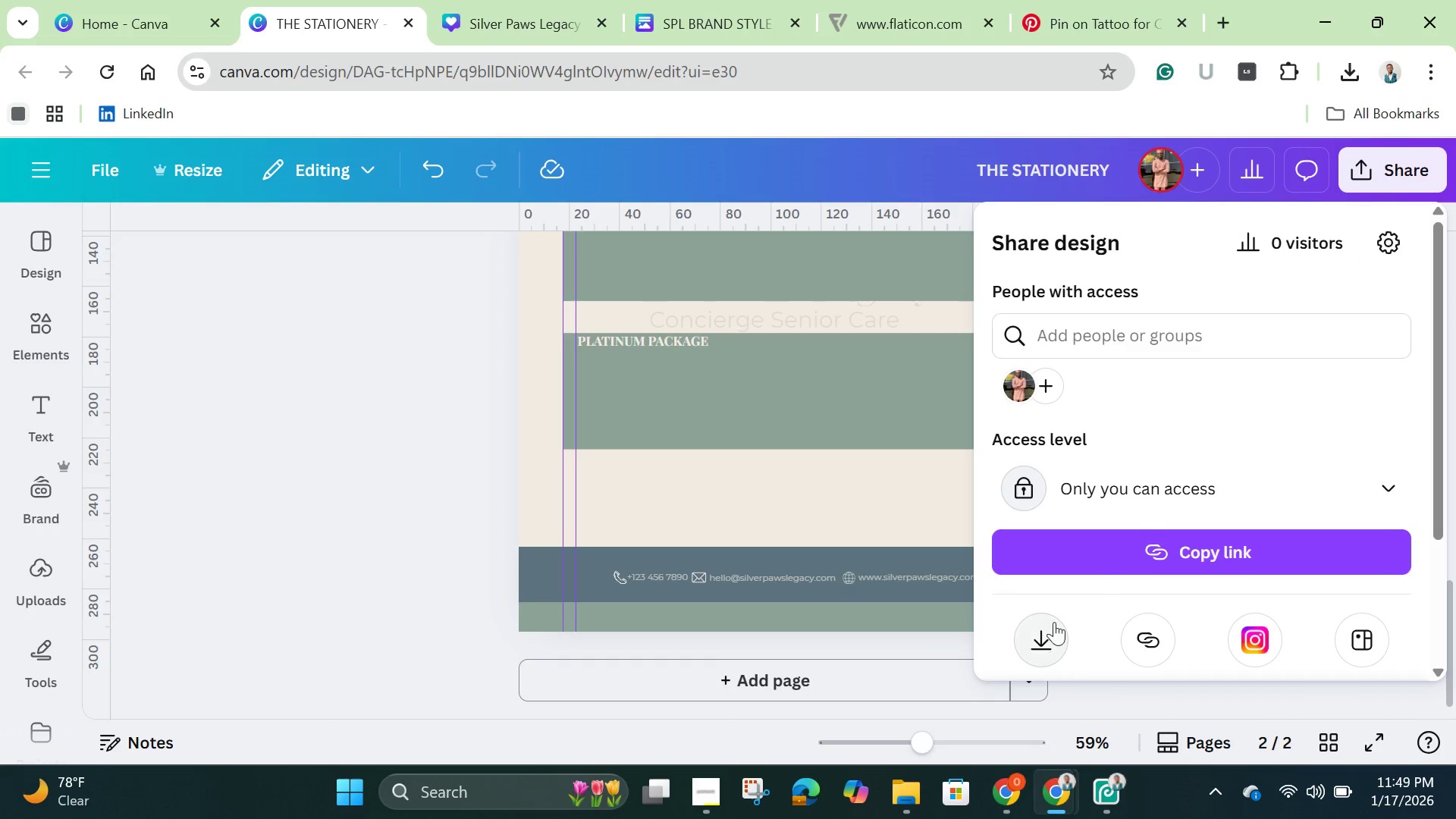 
left_click([1112, 497])
 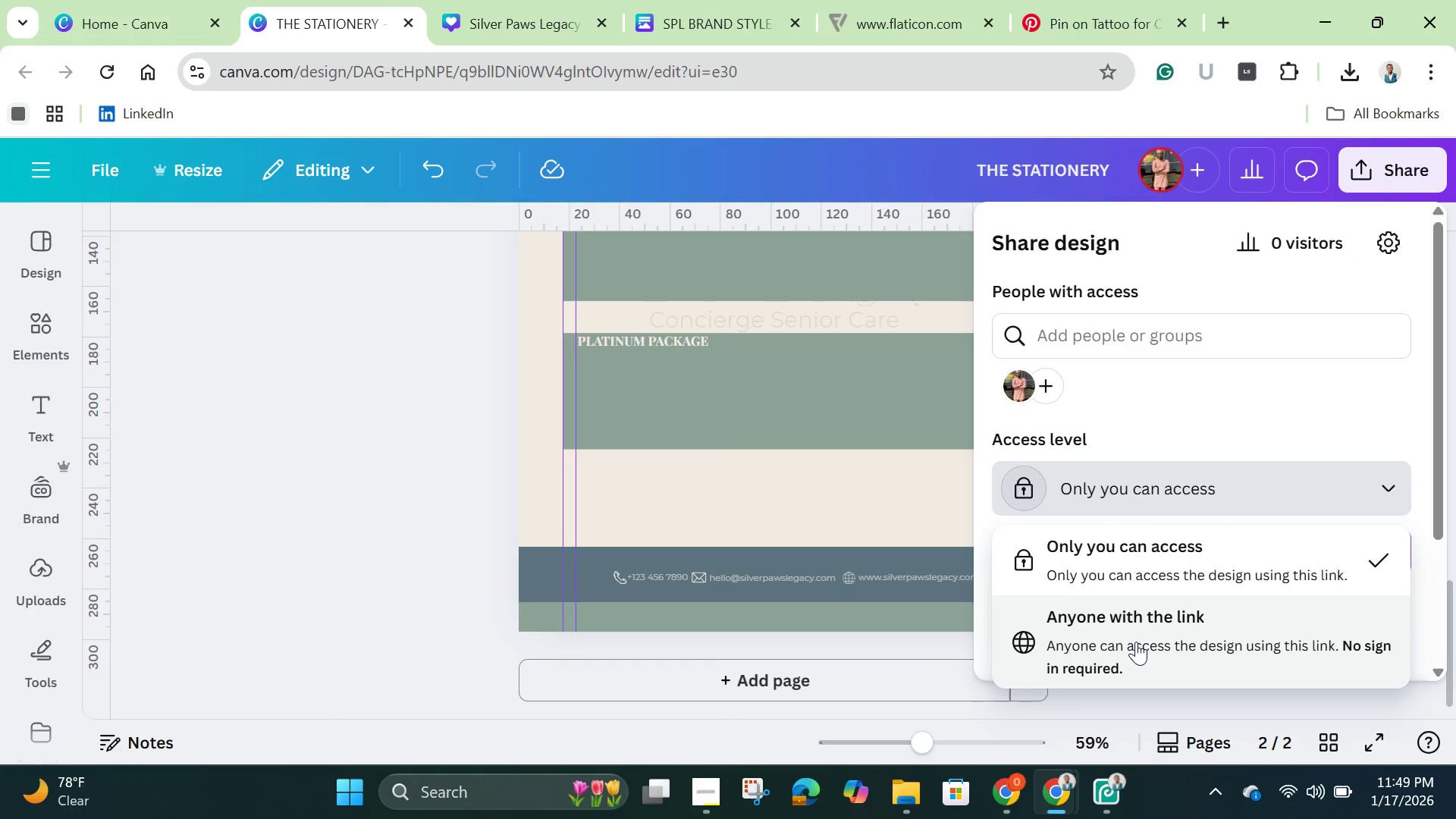 
left_click([1136, 642])
 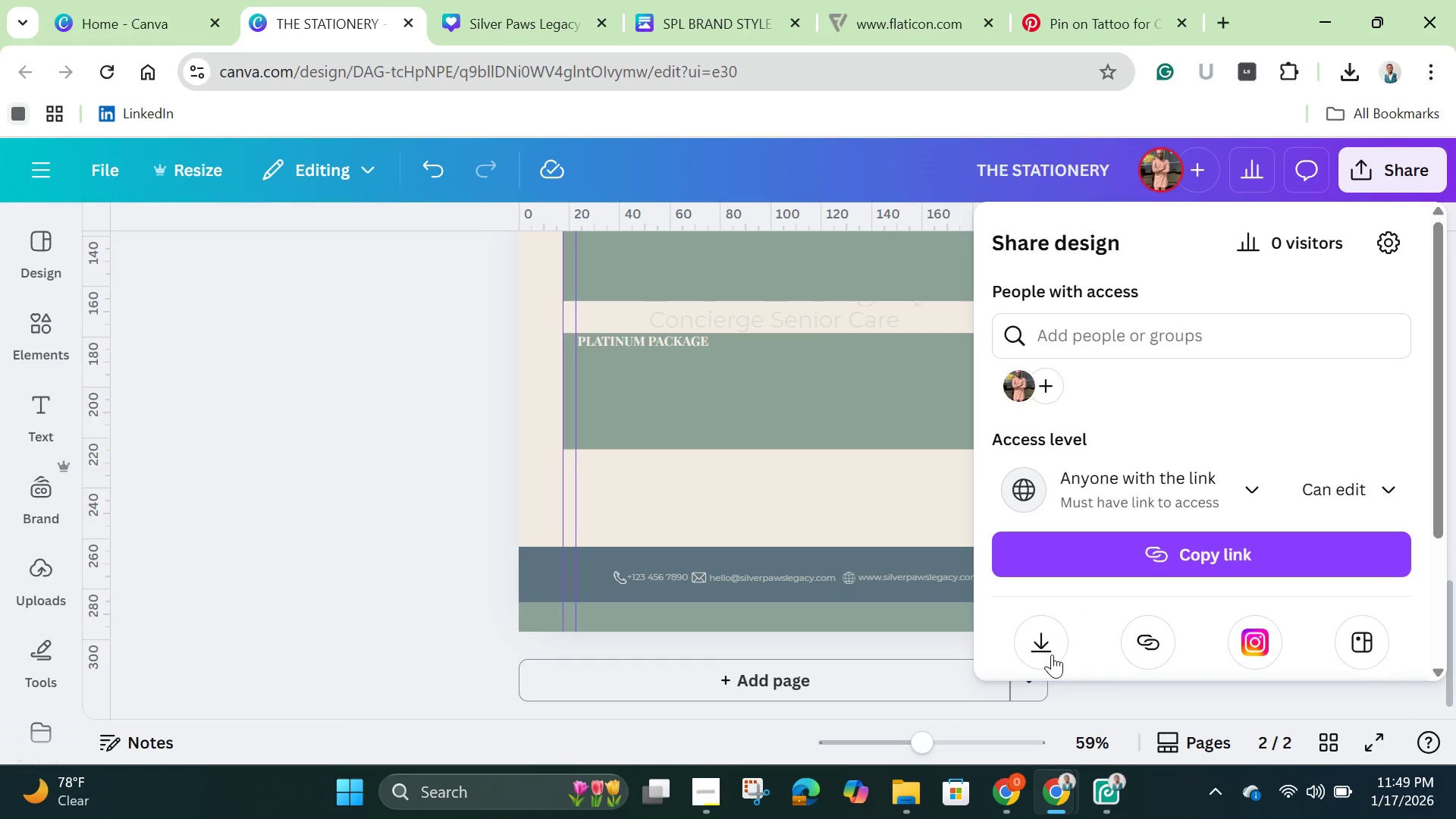 
left_click([1037, 645])
 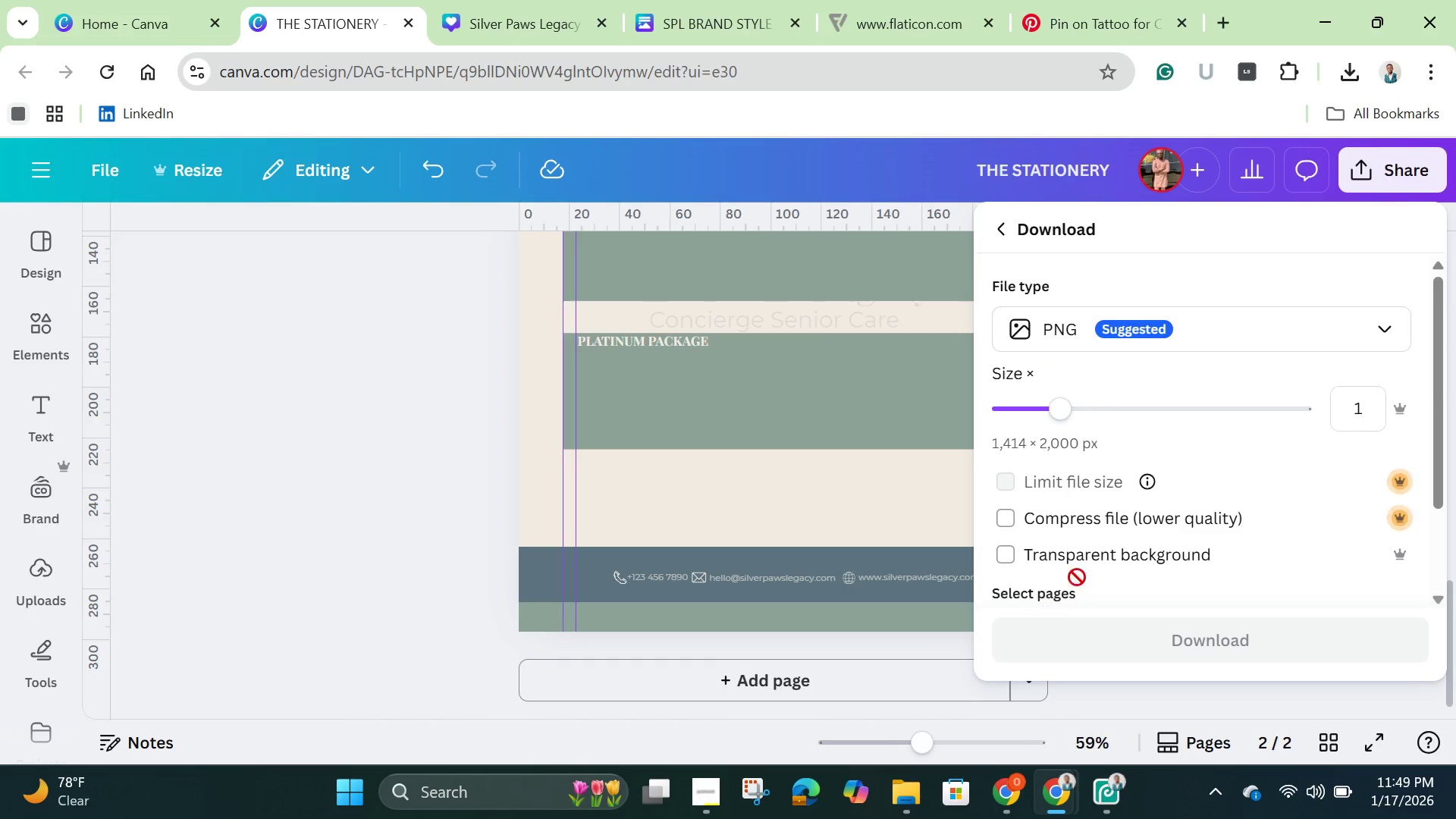 
mouse_move([1106, 538])
 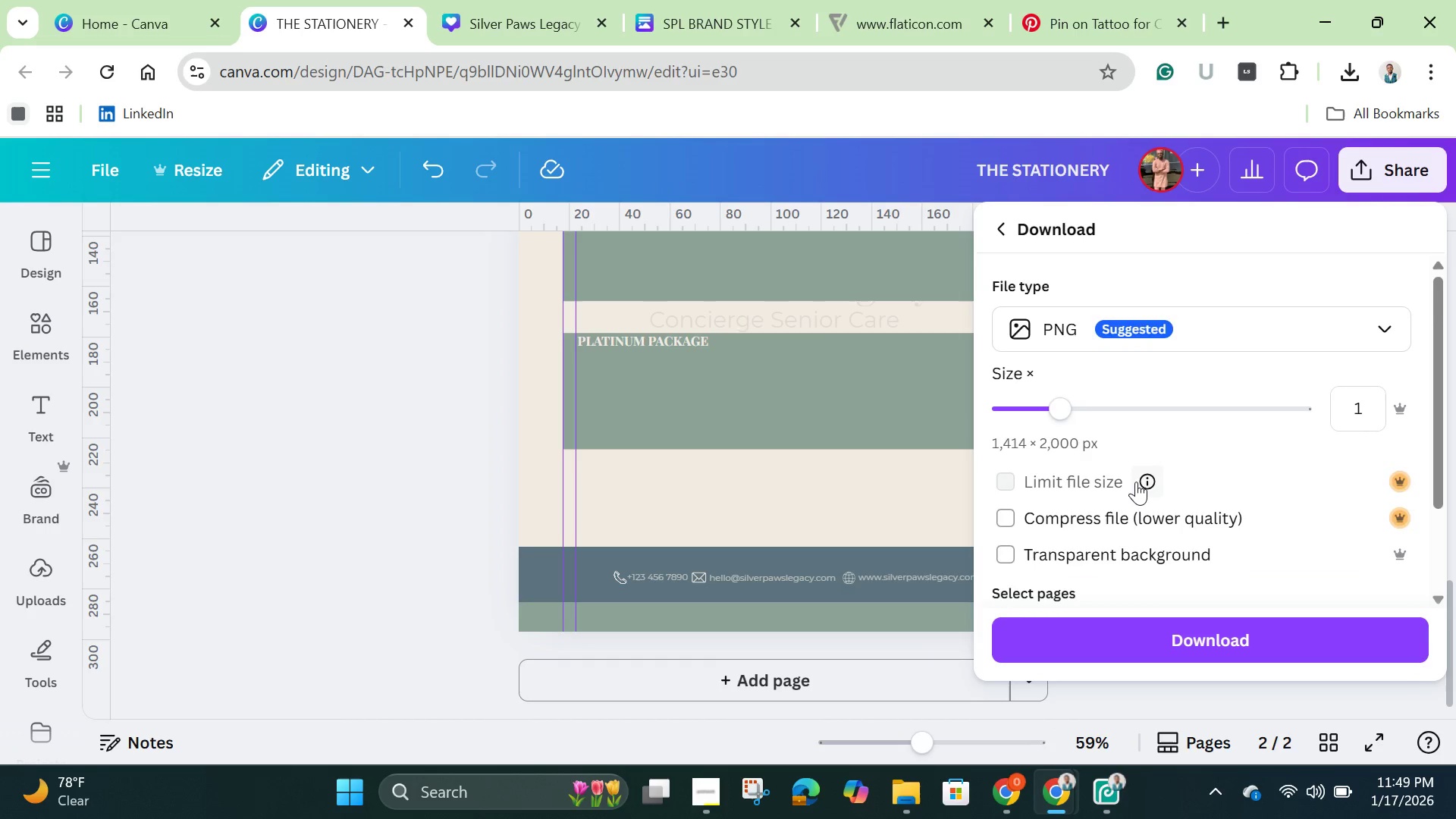 
scroll: coordinate [1136, 482], scroll_direction: down, amount: 3.0
 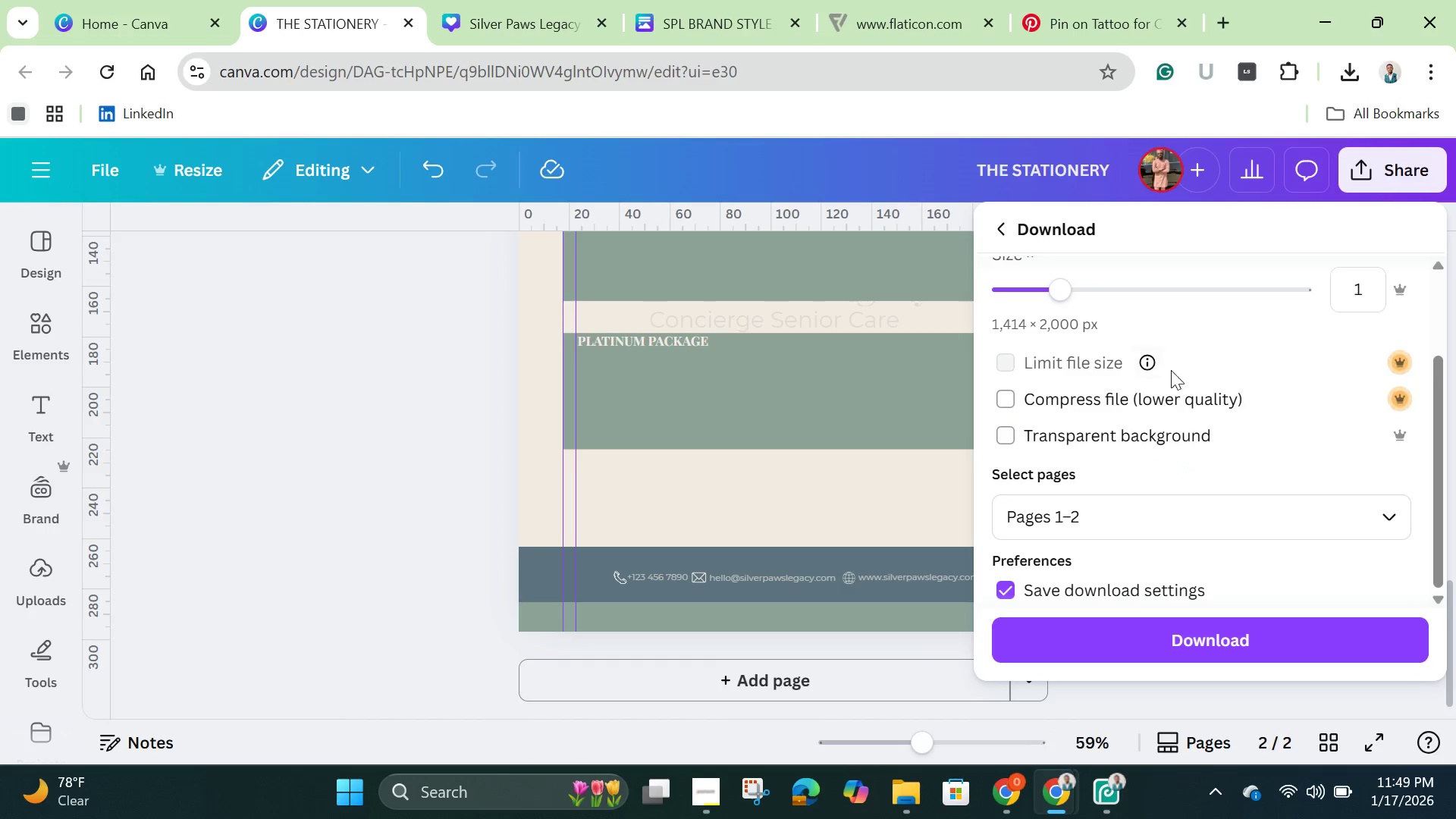 
scroll: coordinate [1188, 397], scroll_direction: up, amount: 4.0
 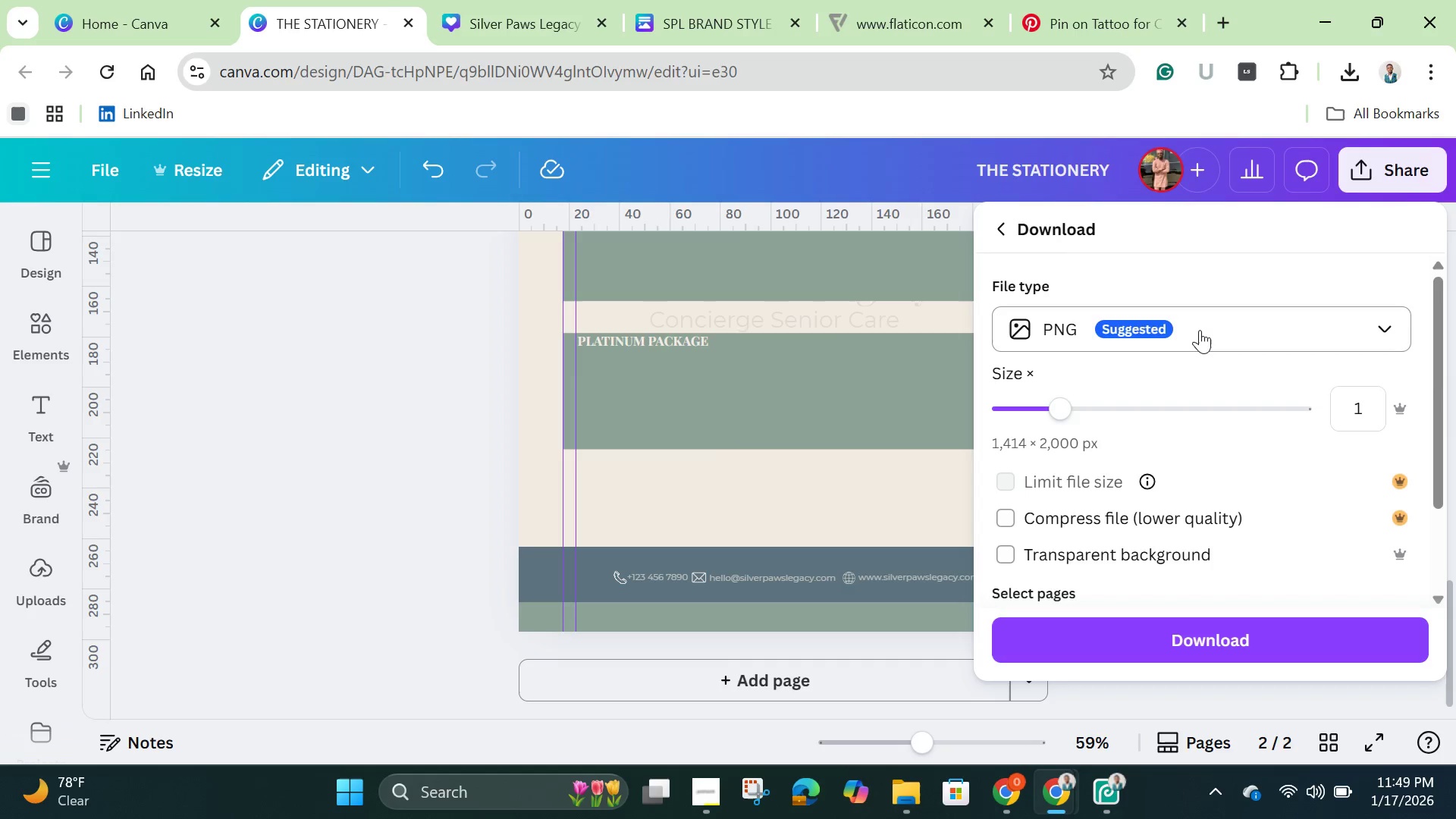 
left_click([1200, 330])
 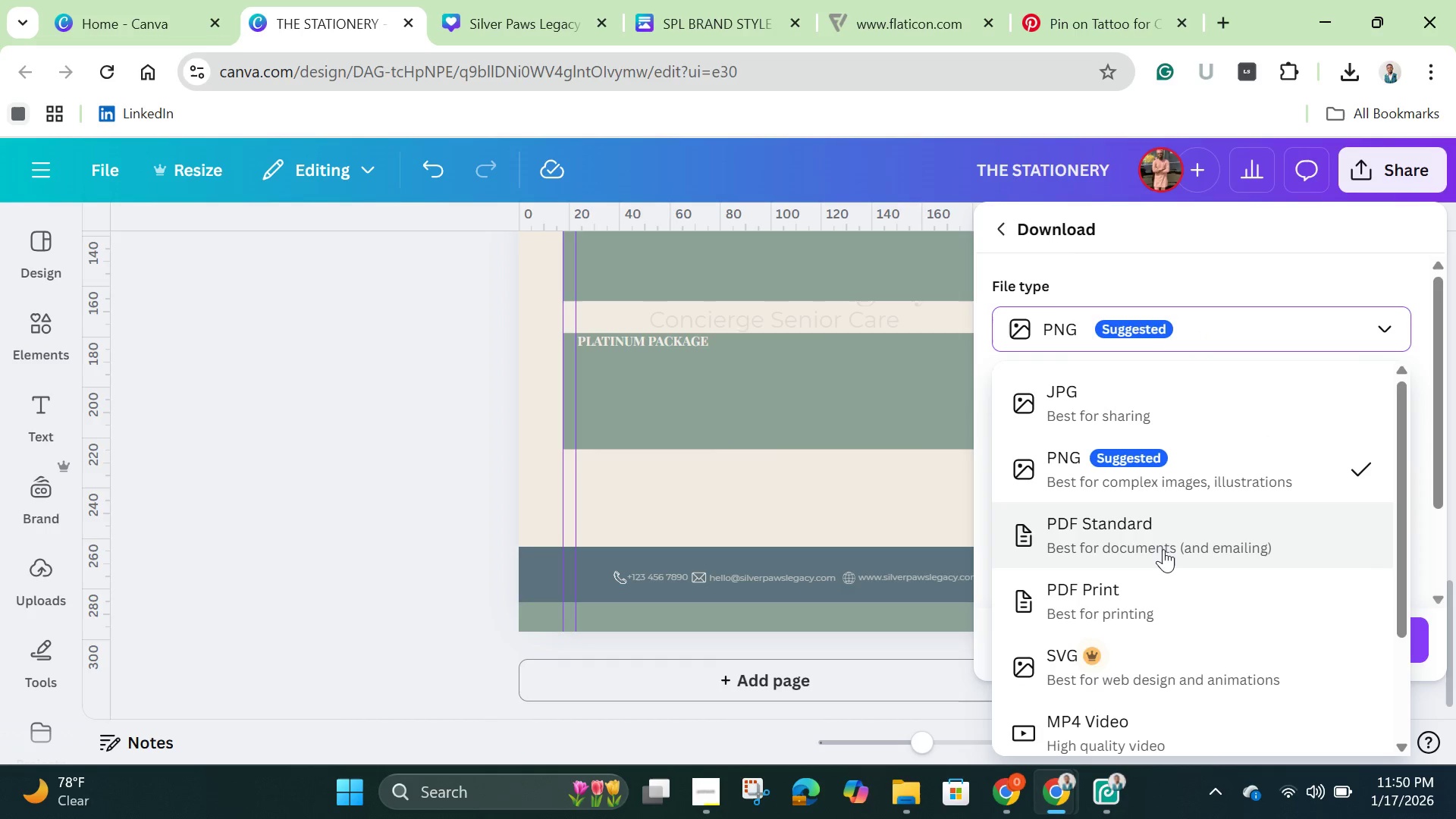 
left_click([1163, 549])
 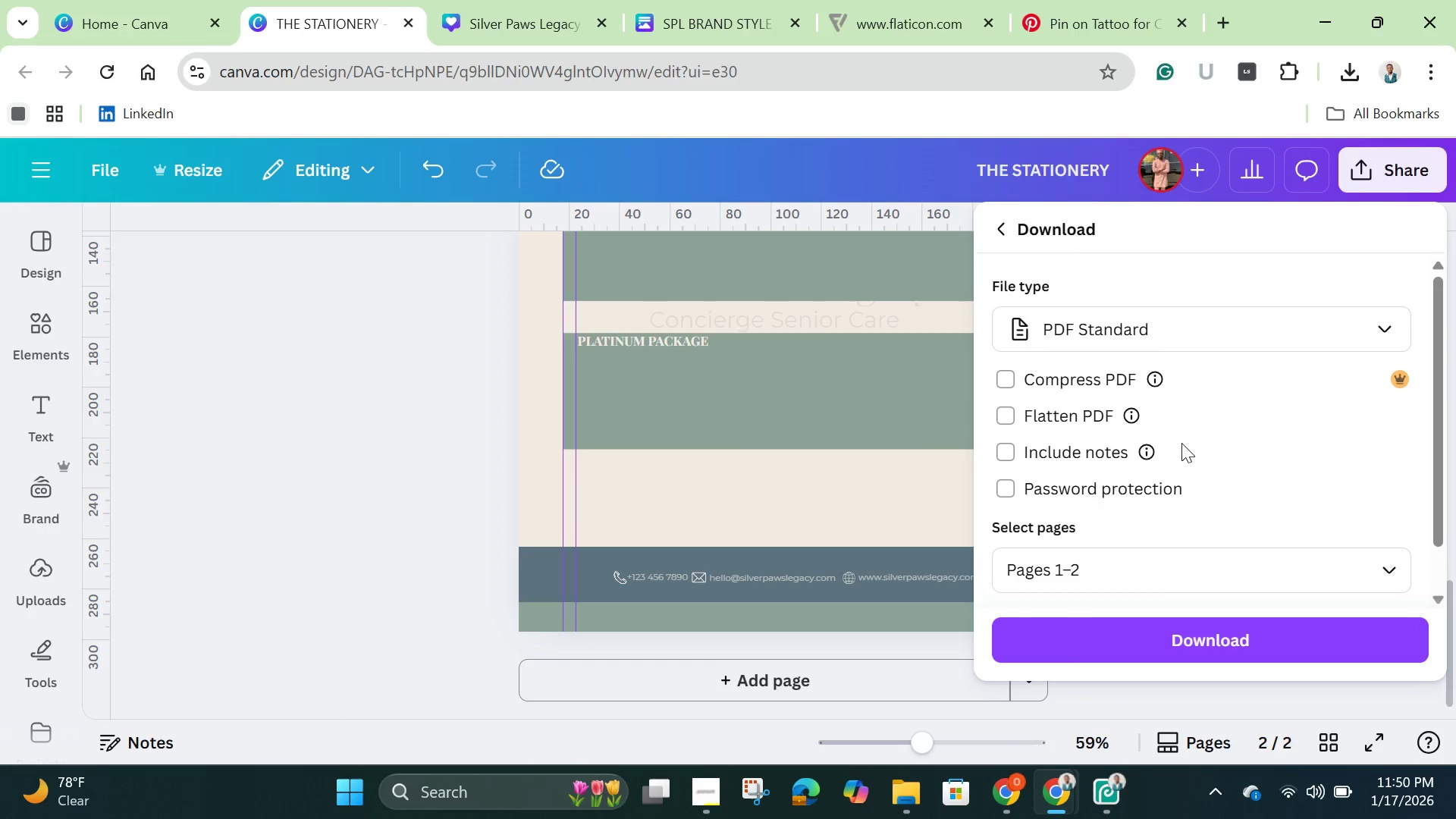 
scroll: coordinate [1182, 439], scroll_direction: down, amount: 2.0
 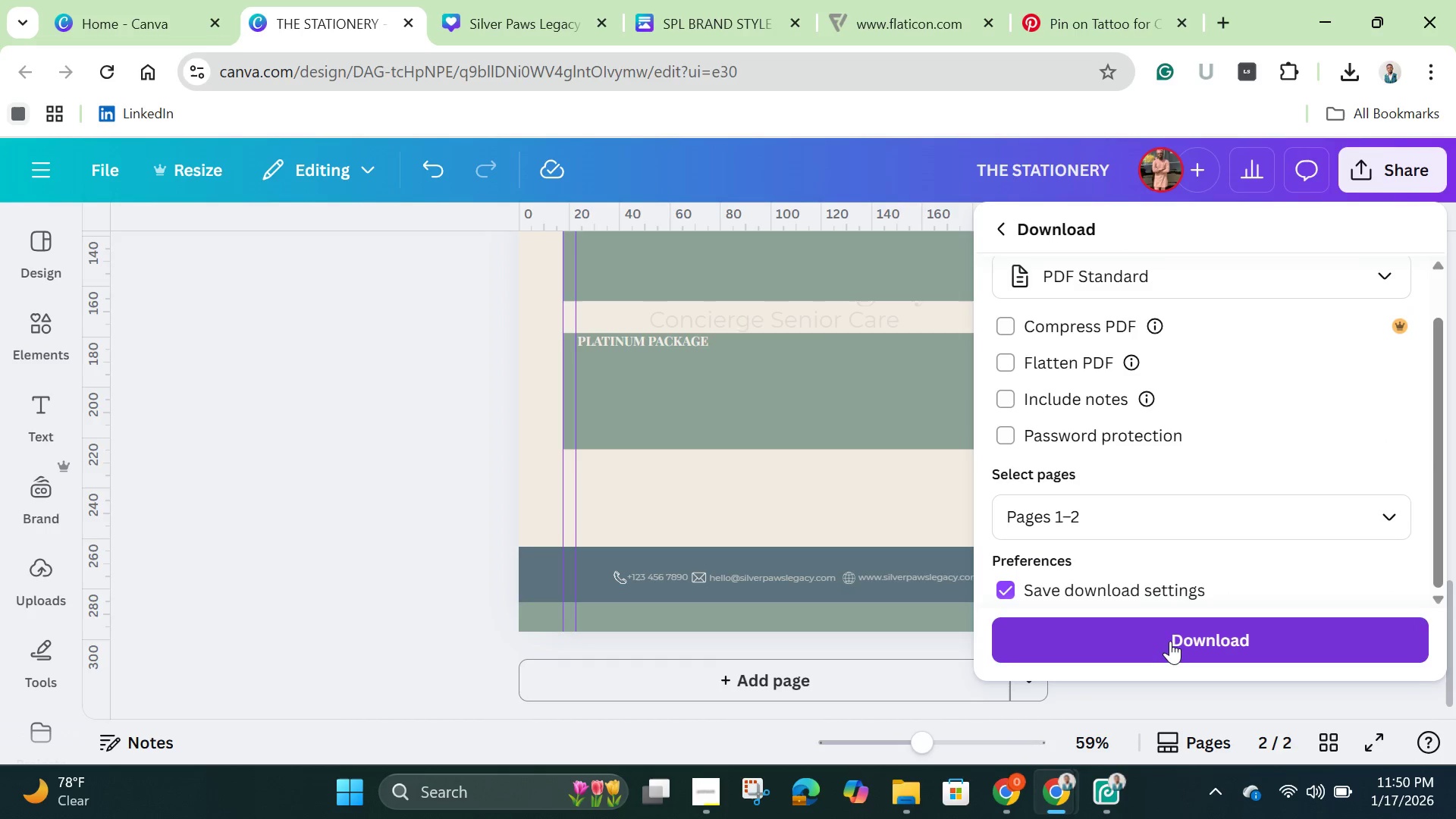 
left_click([1167, 641])
 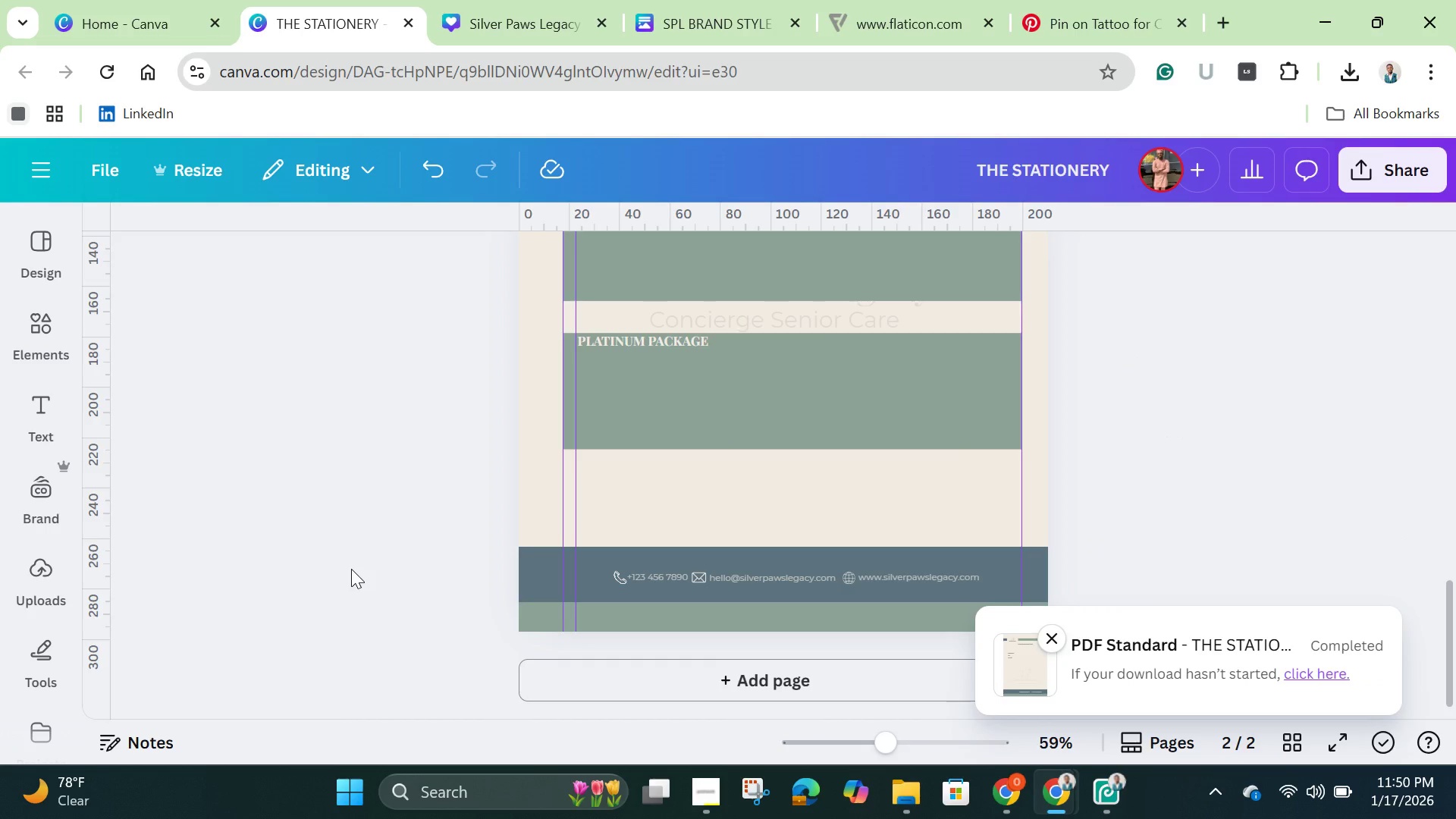 
wait(9.61)
 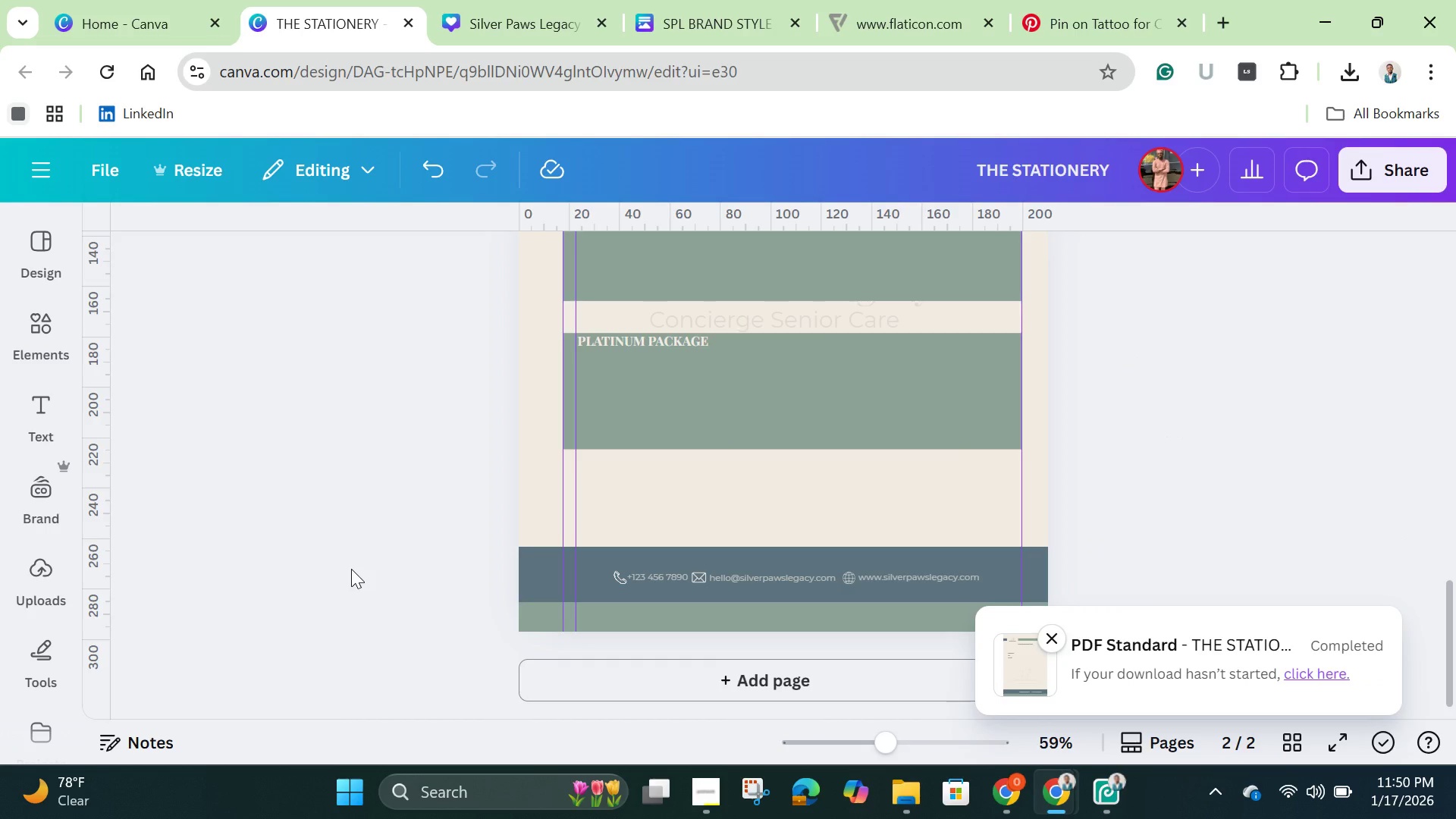 
left_click([158, 379])
 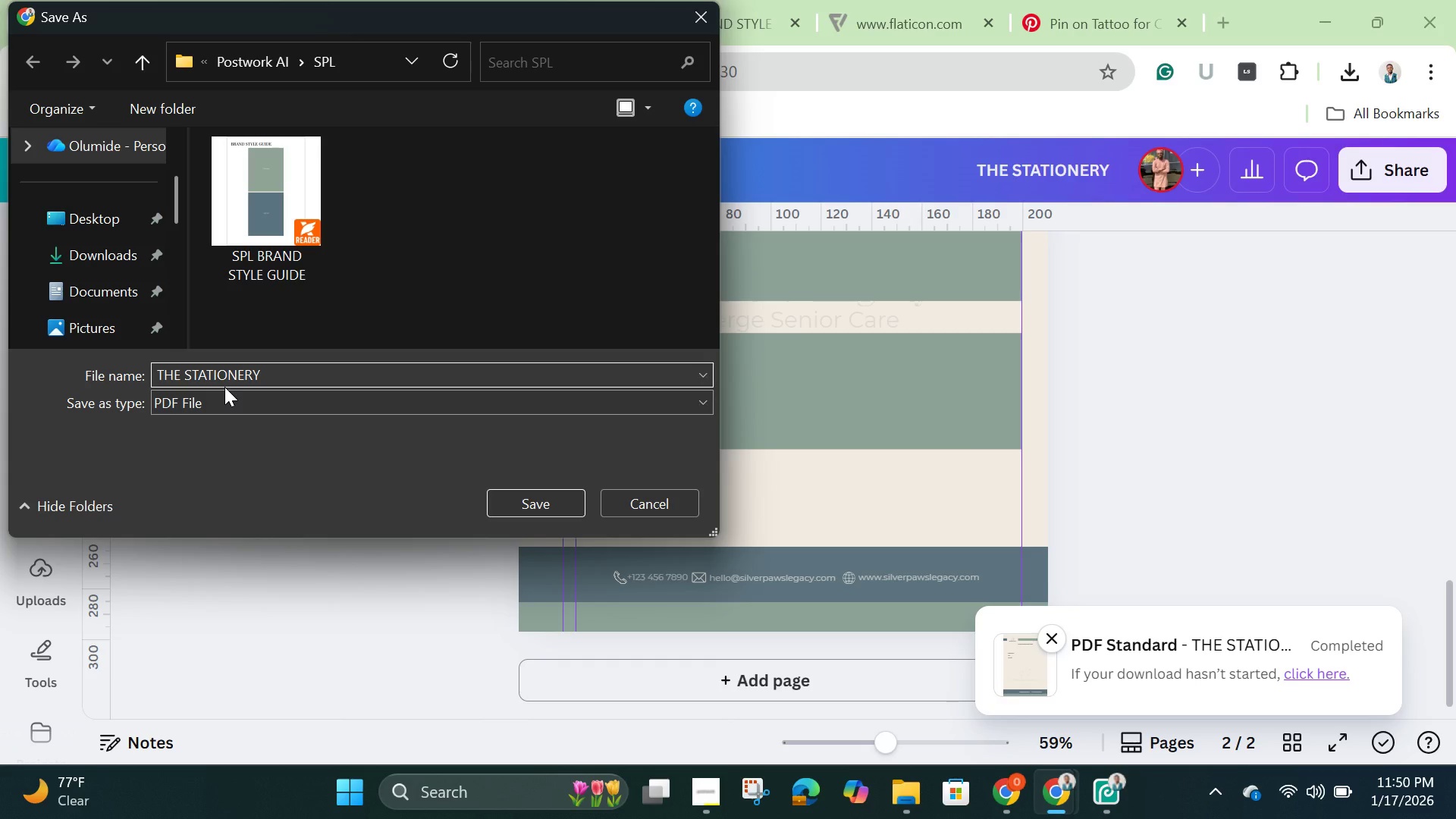 
type(SPL )
 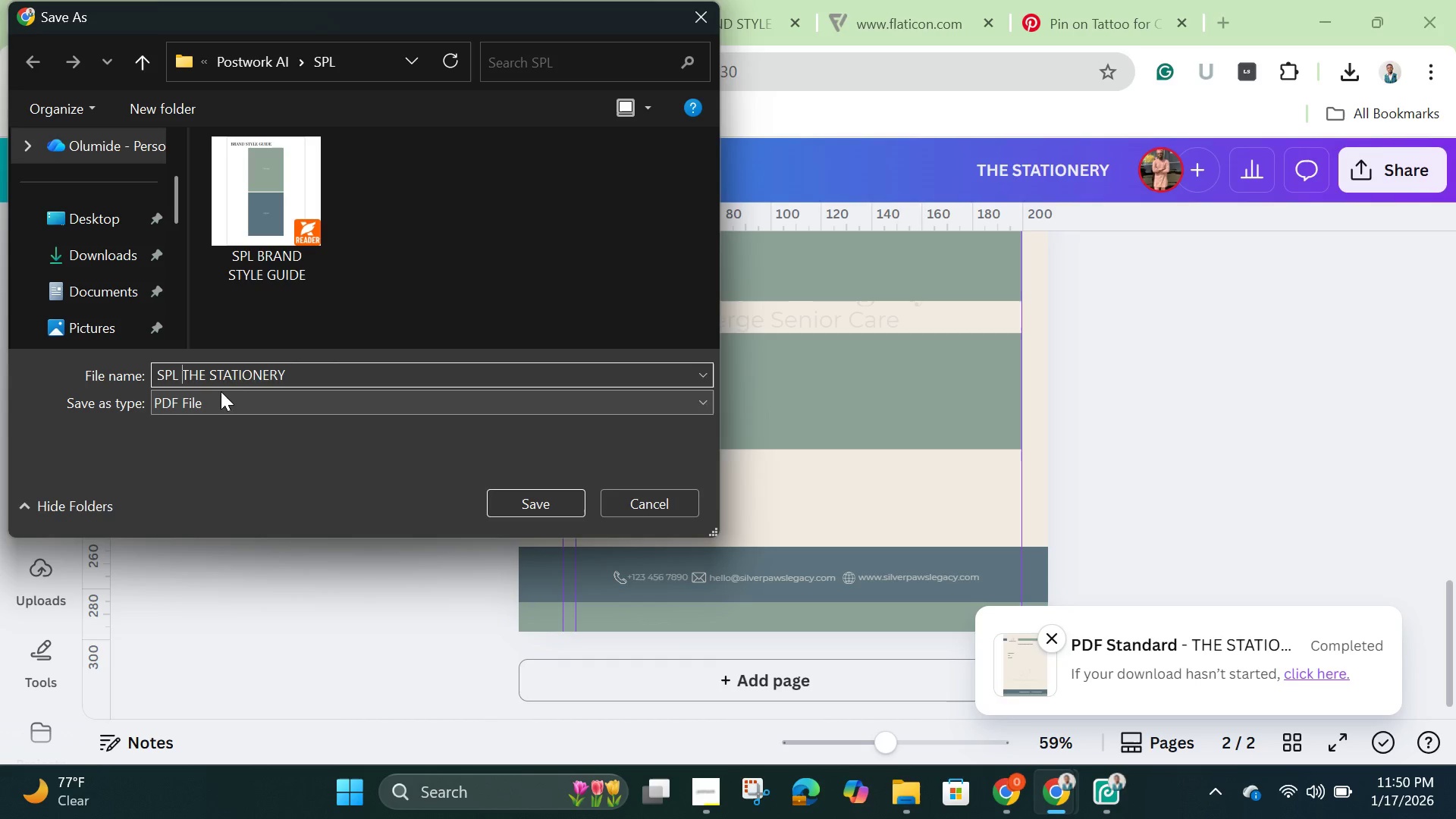 
left_click_drag(start_coordinate=[205, 380], to_coordinate=[185, 378])
 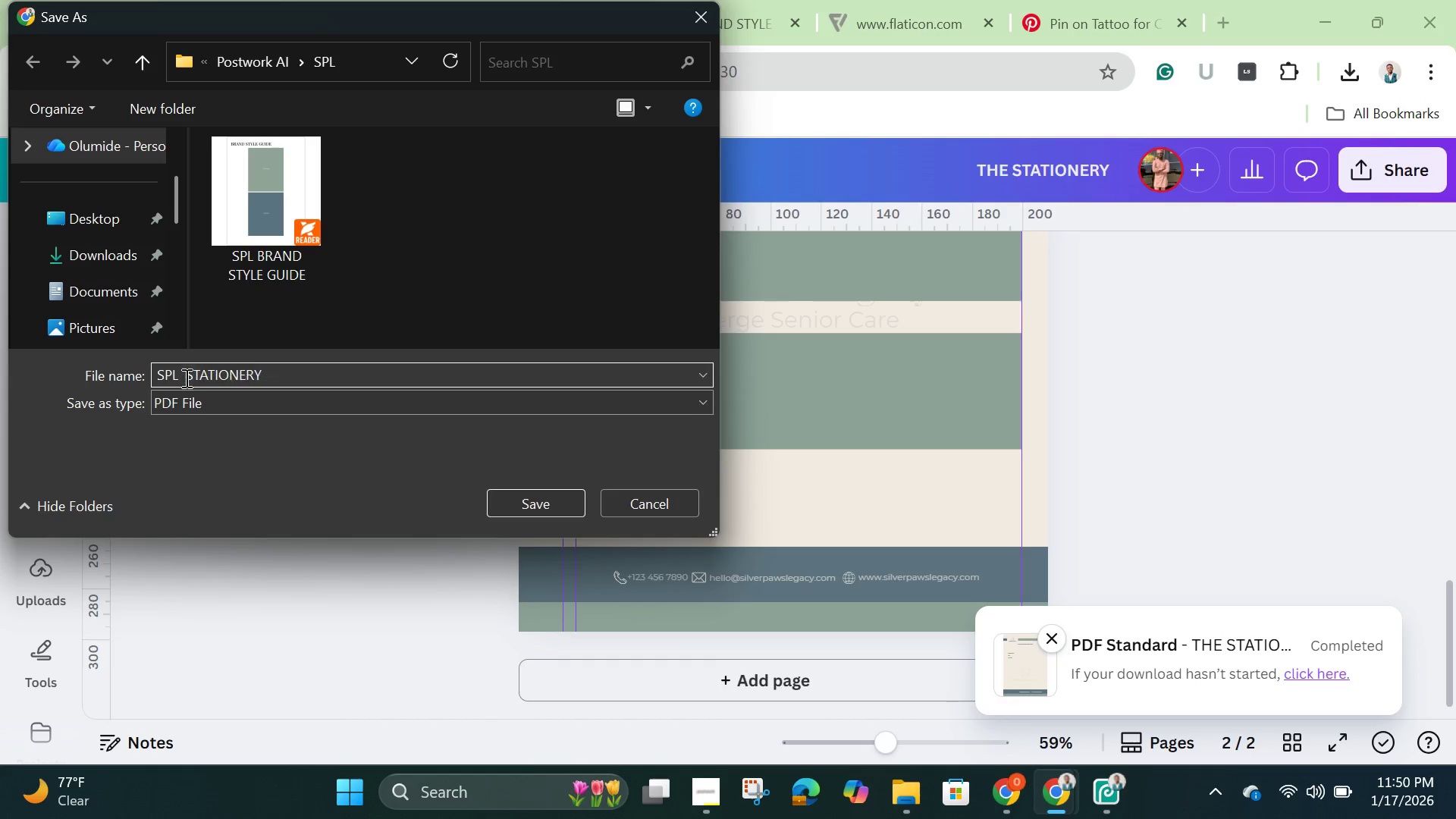 
key(Backspace)
 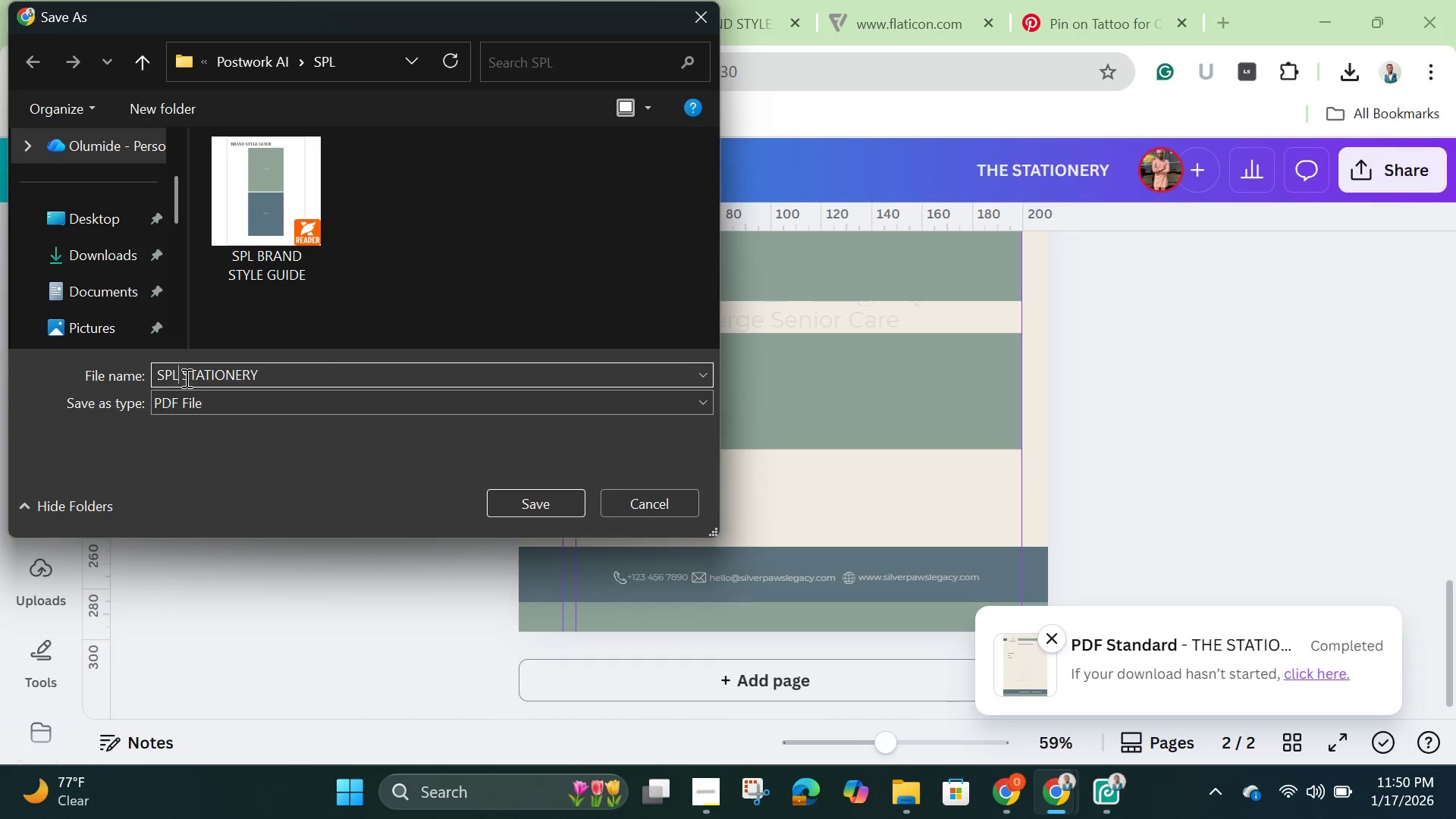 
key(Backspace)
 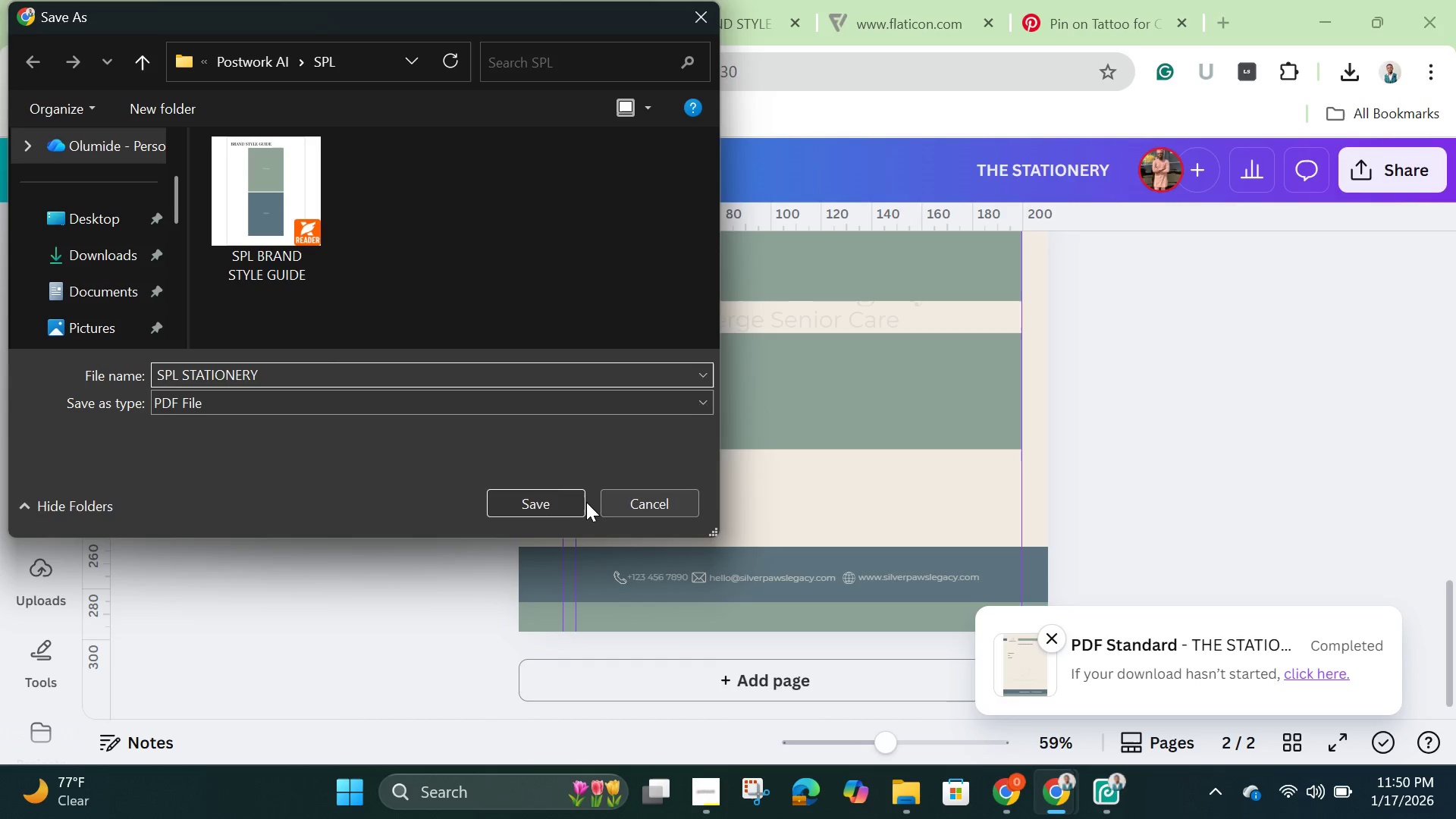 
left_click([557, 503])
 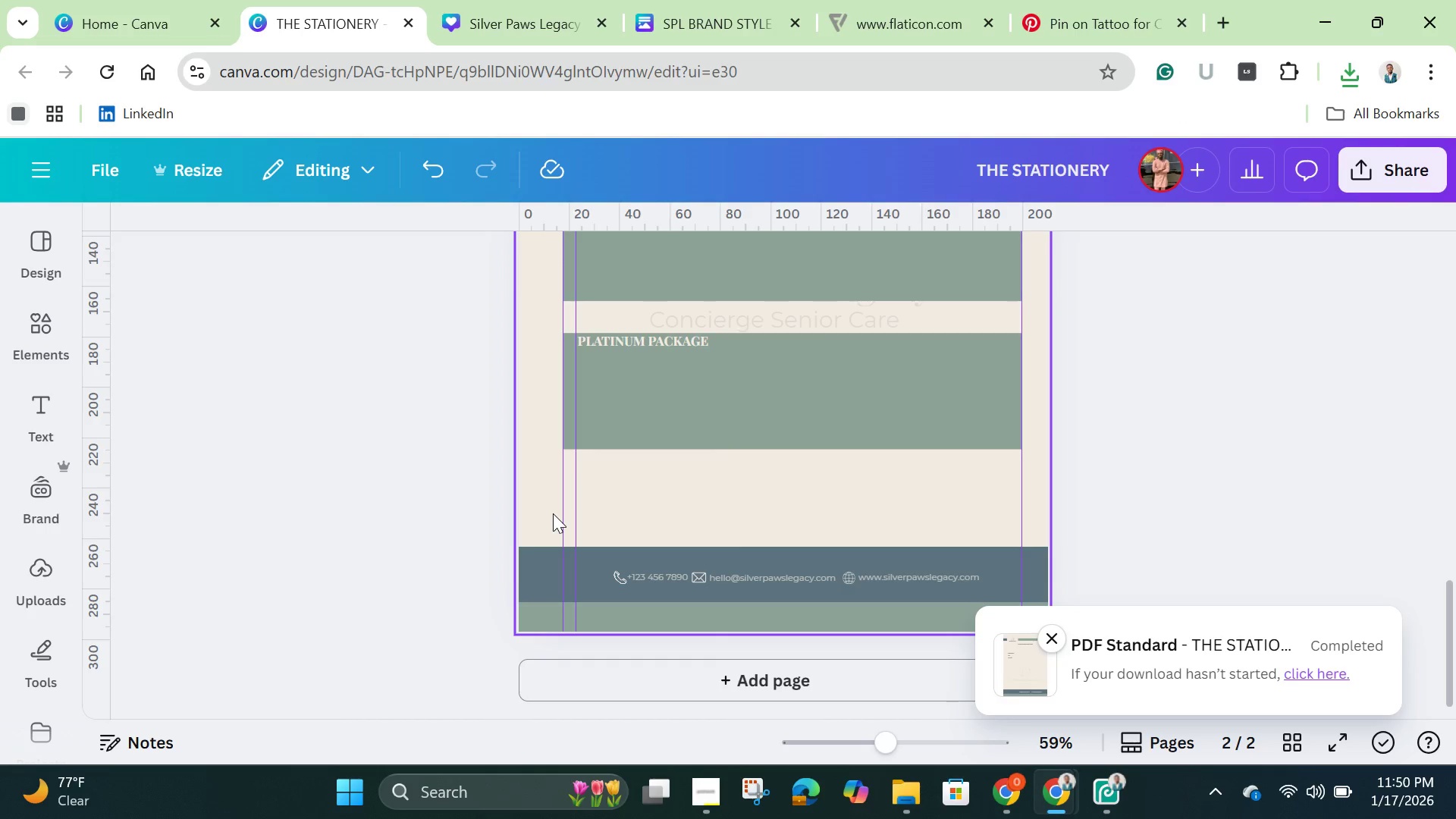 
wait(12.0)
 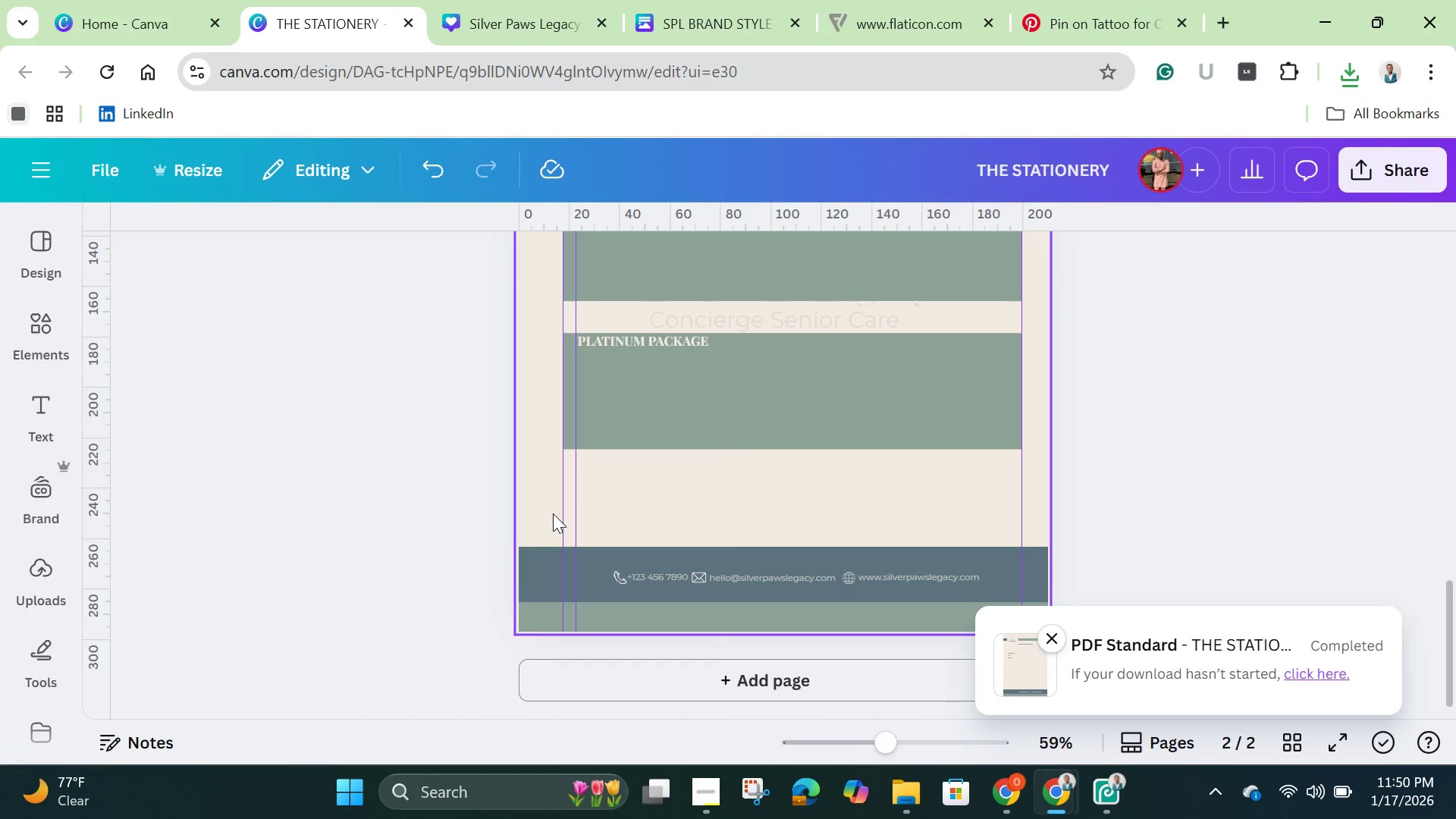 
left_click([1233, 522])
 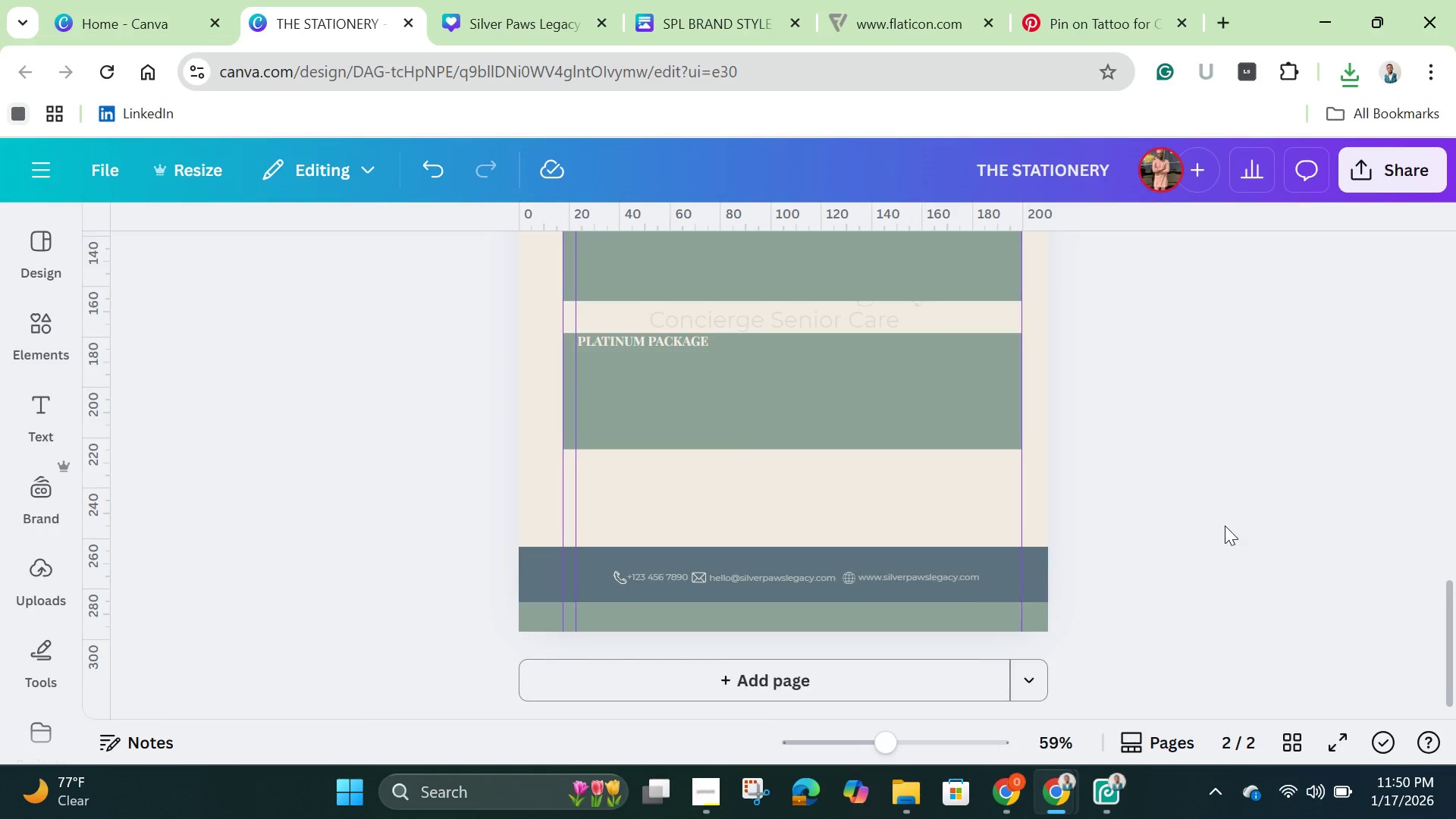 
scroll: coordinate [1223, 544], scroll_direction: up, amount: 11.0
 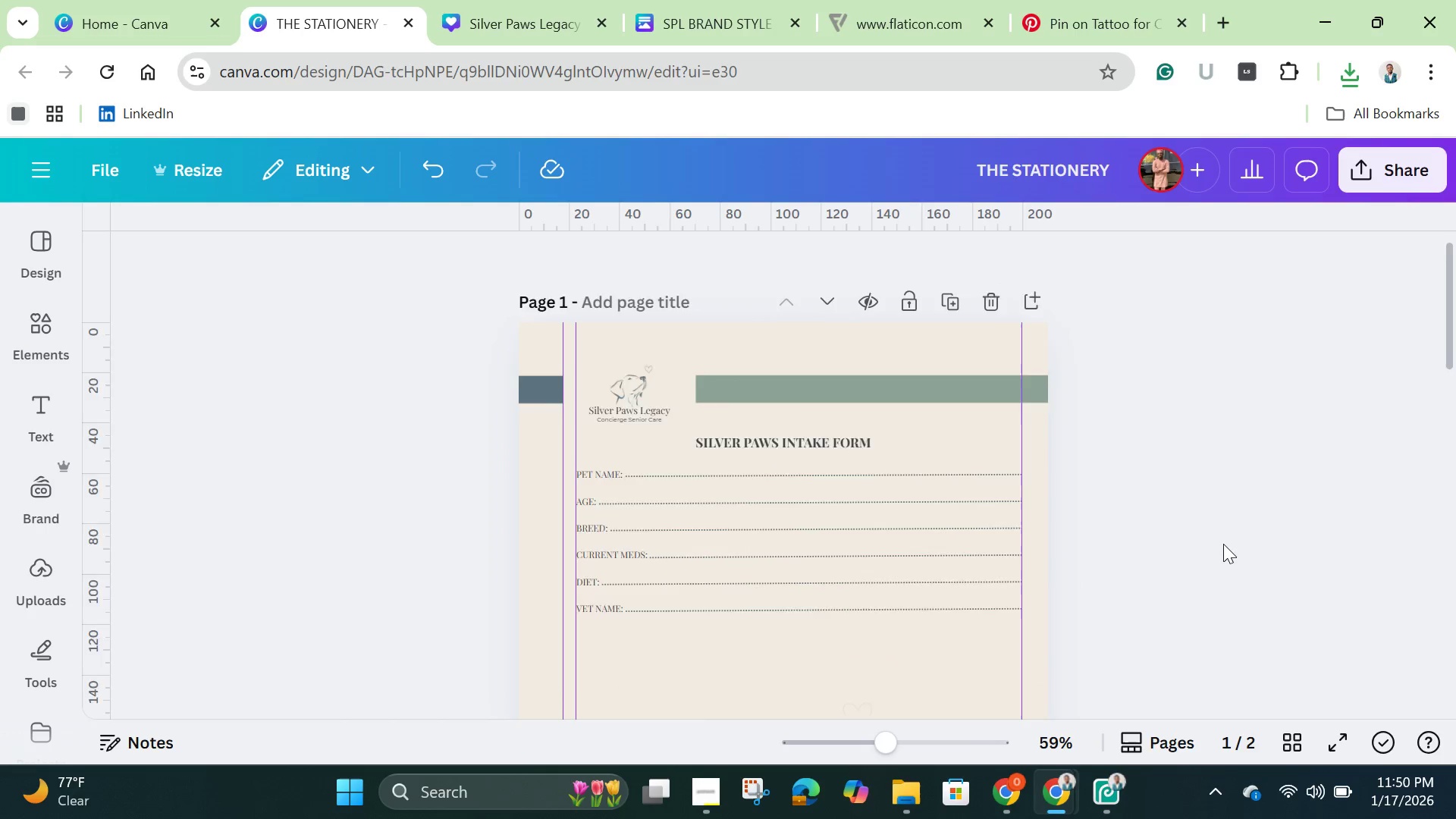 
scroll: coordinate [1220, 548], scroll_direction: down, amount: 3.0
 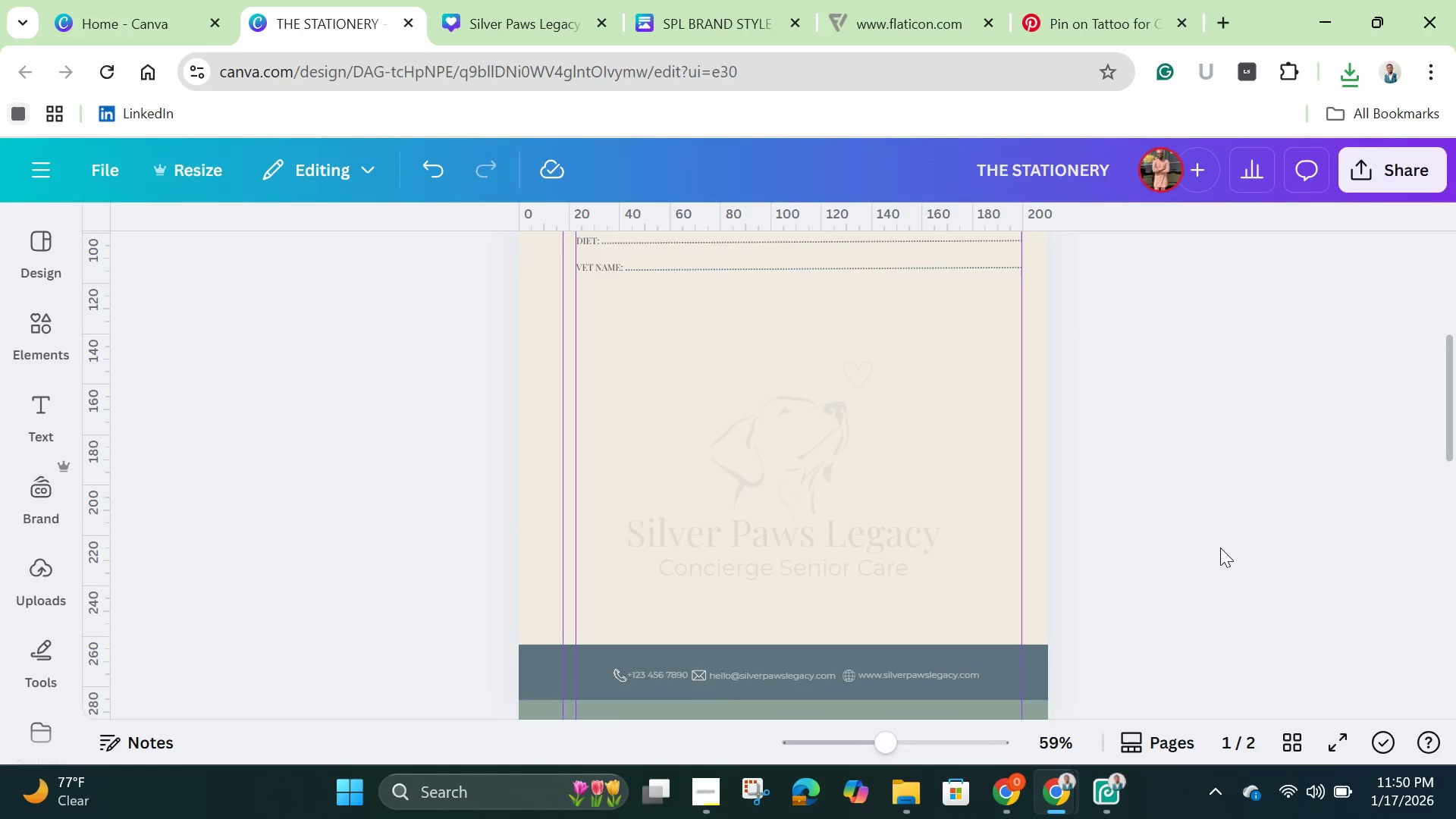 
scroll: coordinate [1220, 548], scroll_direction: up, amount: 3.0
 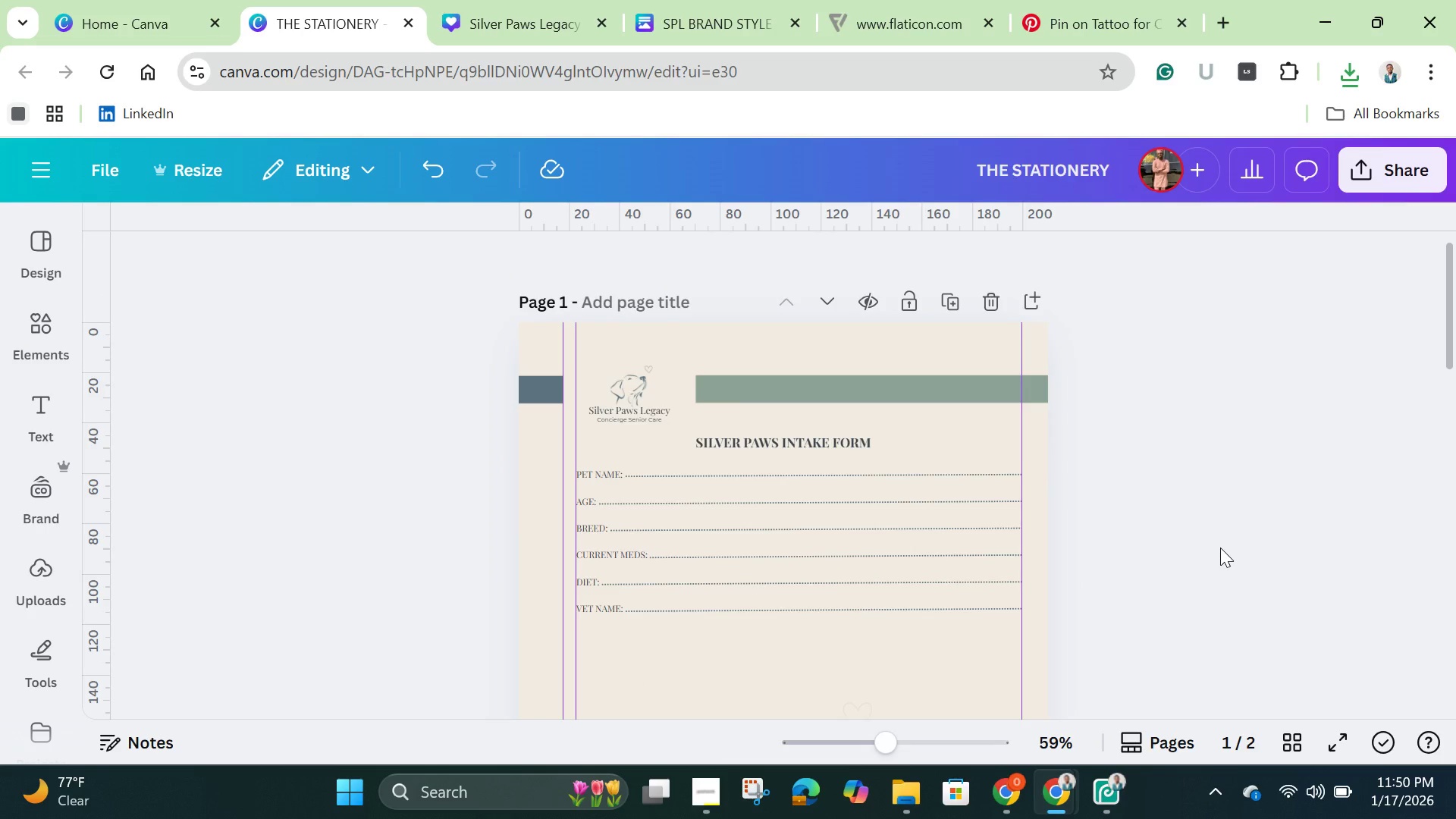 
scroll: coordinate [1220, 549], scroll_direction: down, amount: 3.0
 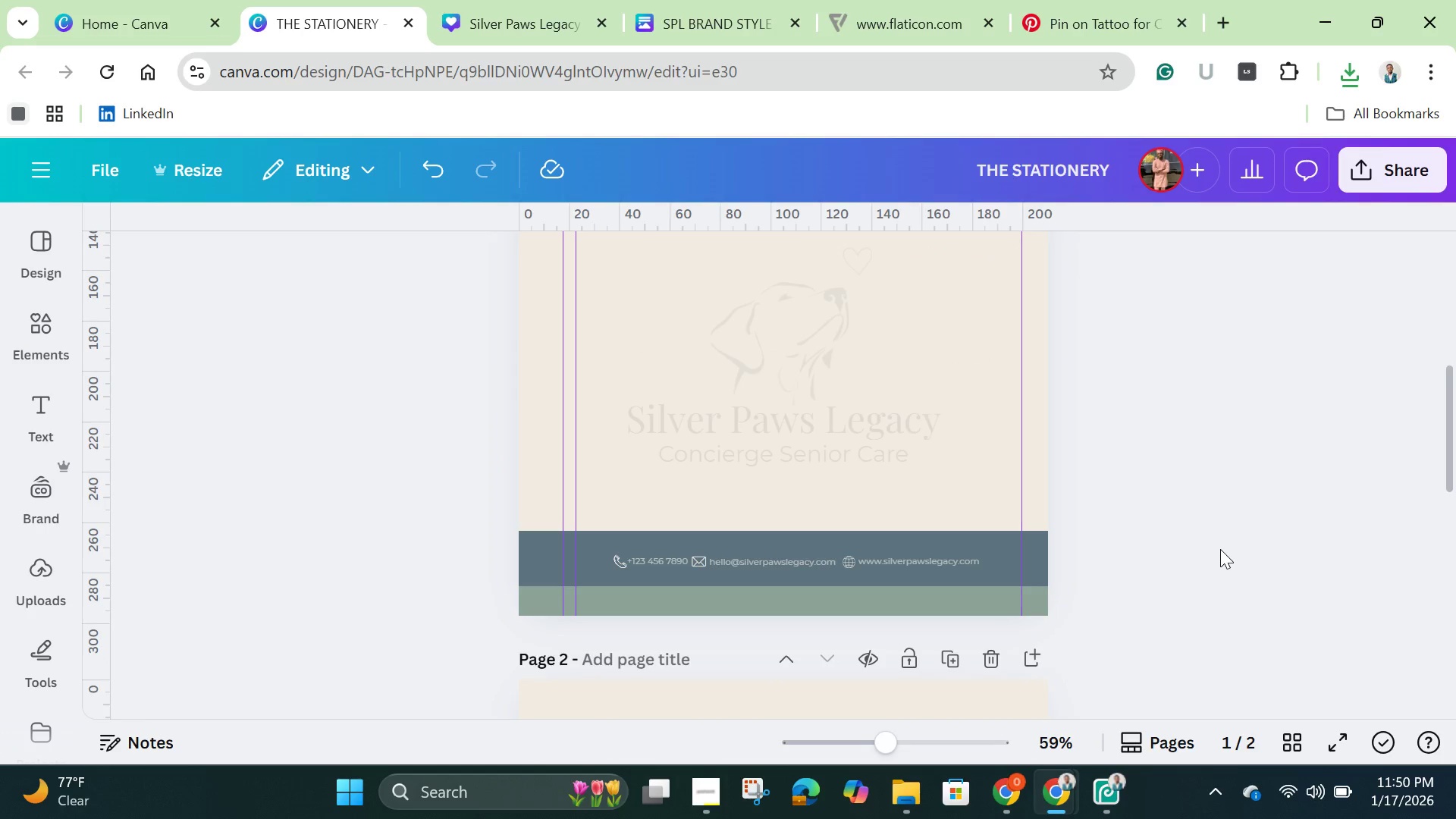 
scroll: coordinate [1220, 549], scroll_direction: up, amount: 4.0
 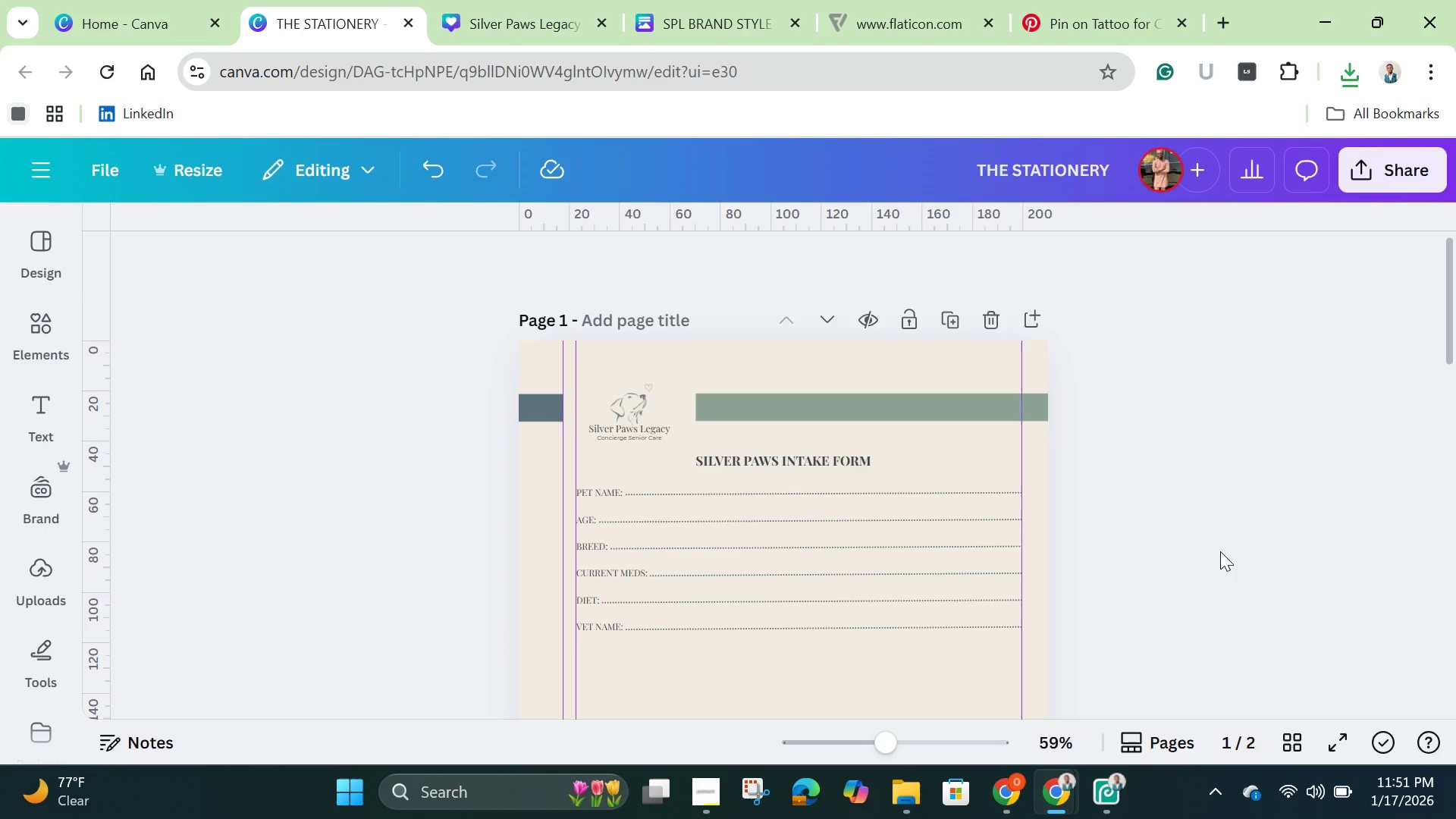 
wait(22.91)
 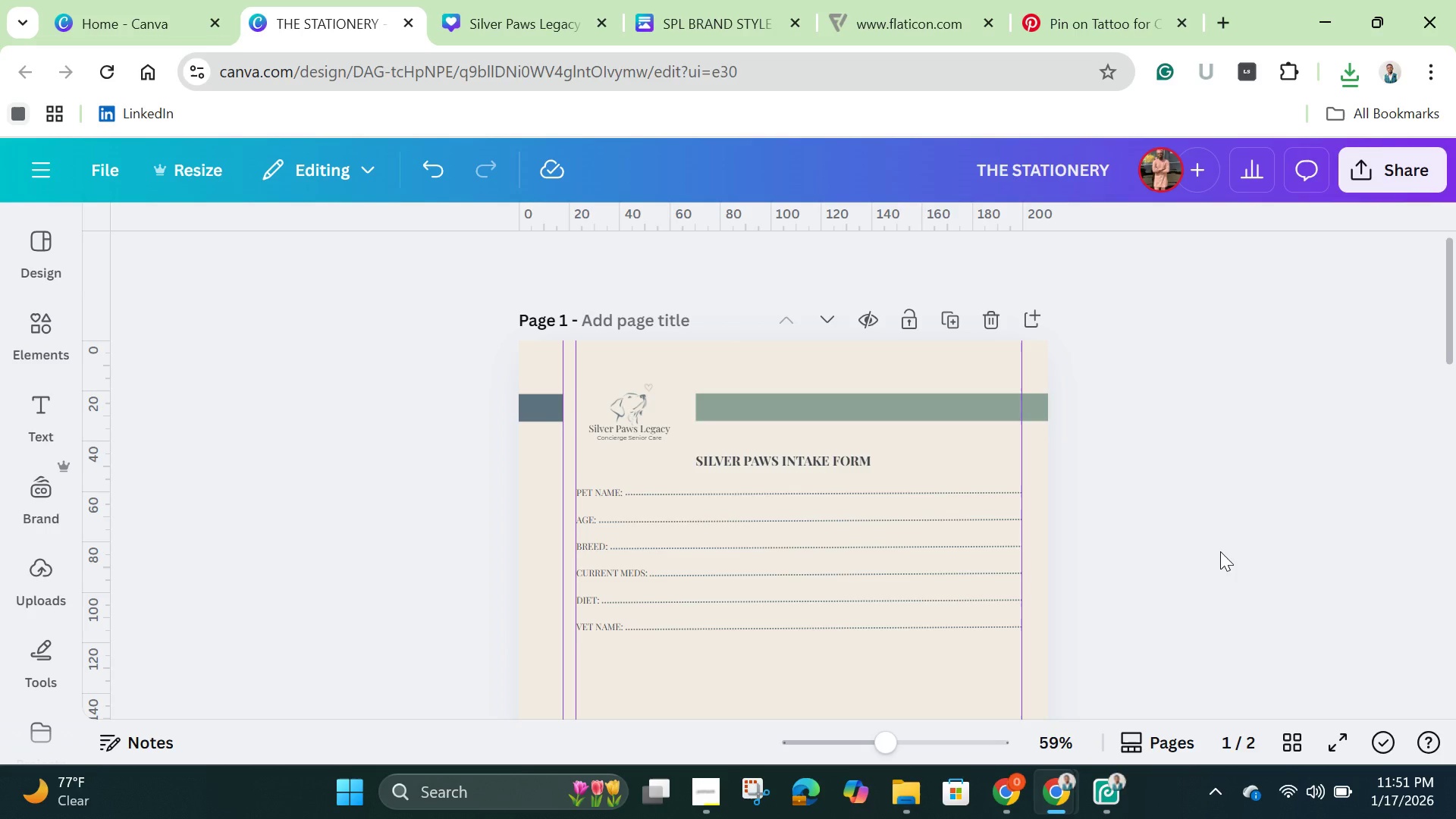 
left_click([1335, 465])
 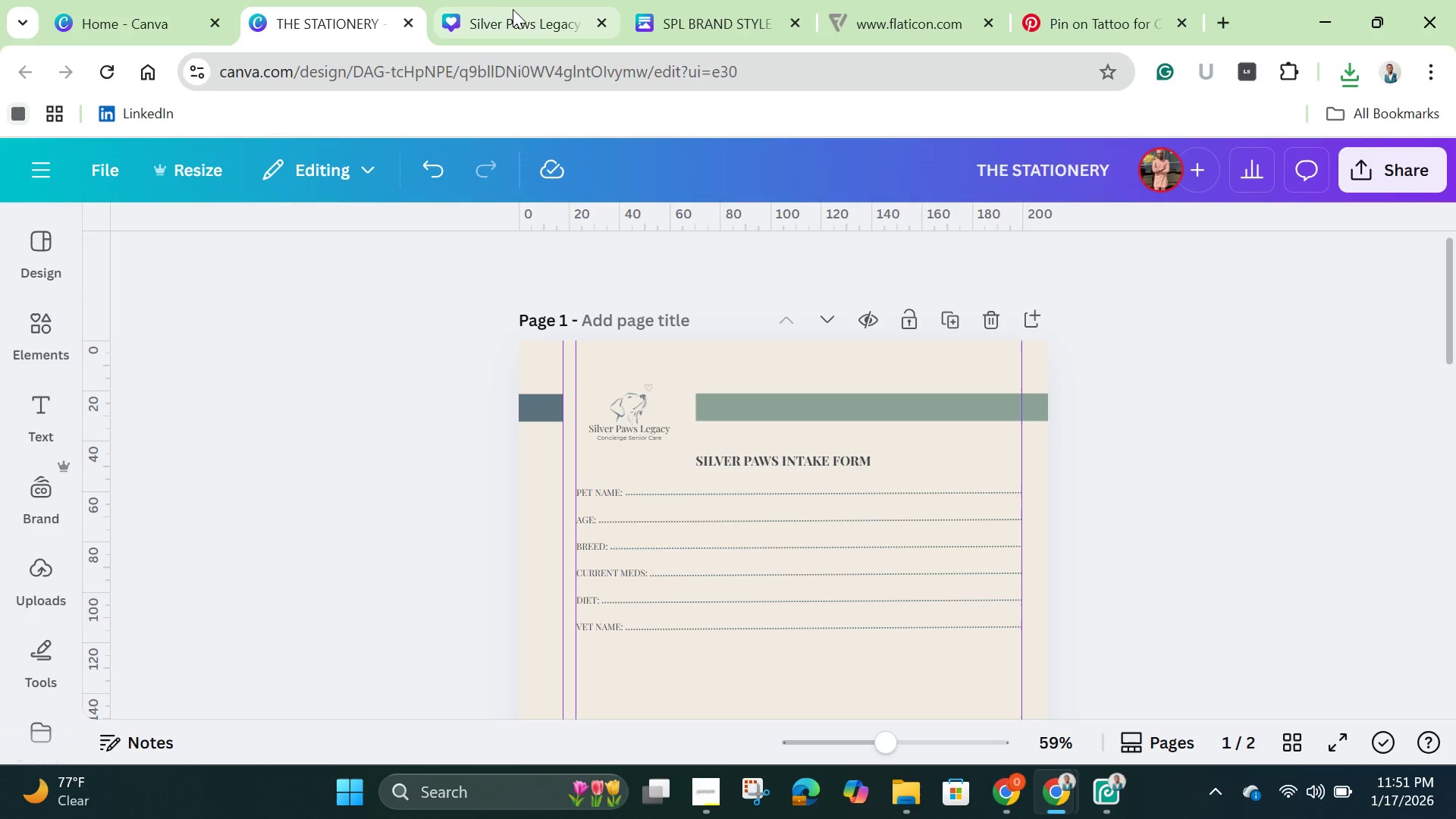 
left_click([513, 9])
 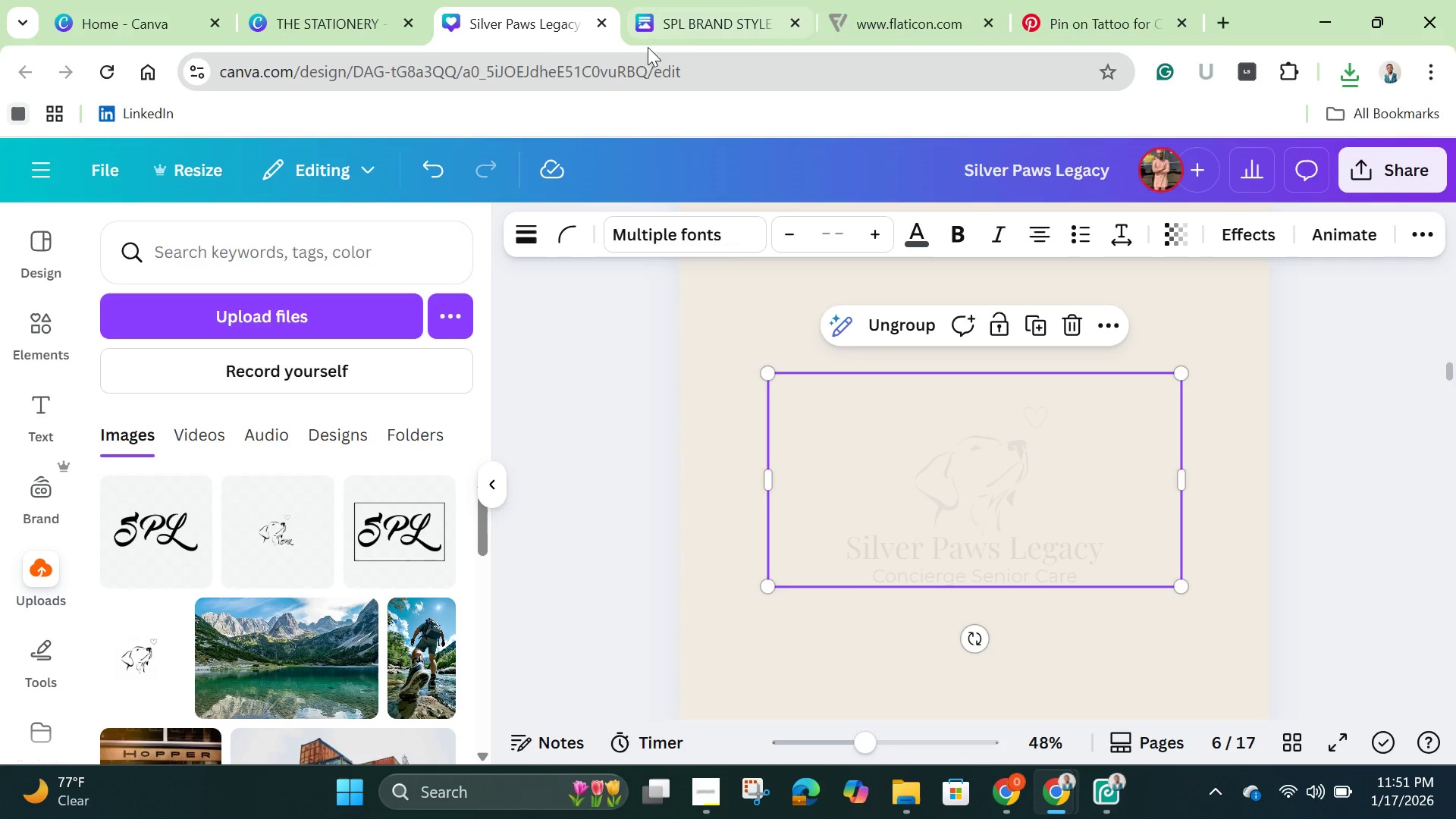 
left_click([692, 23])
 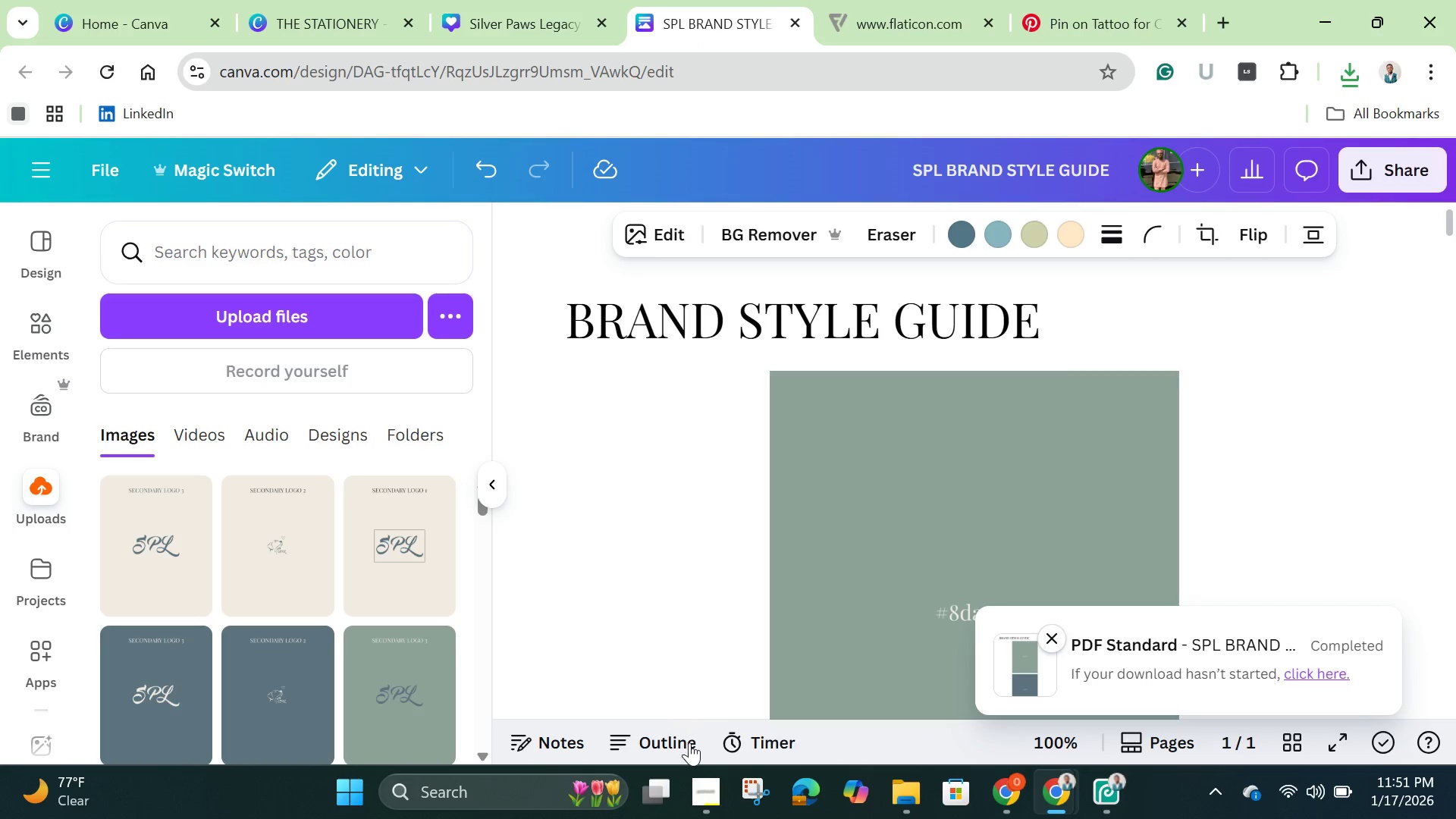 
left_click([700, 804])